 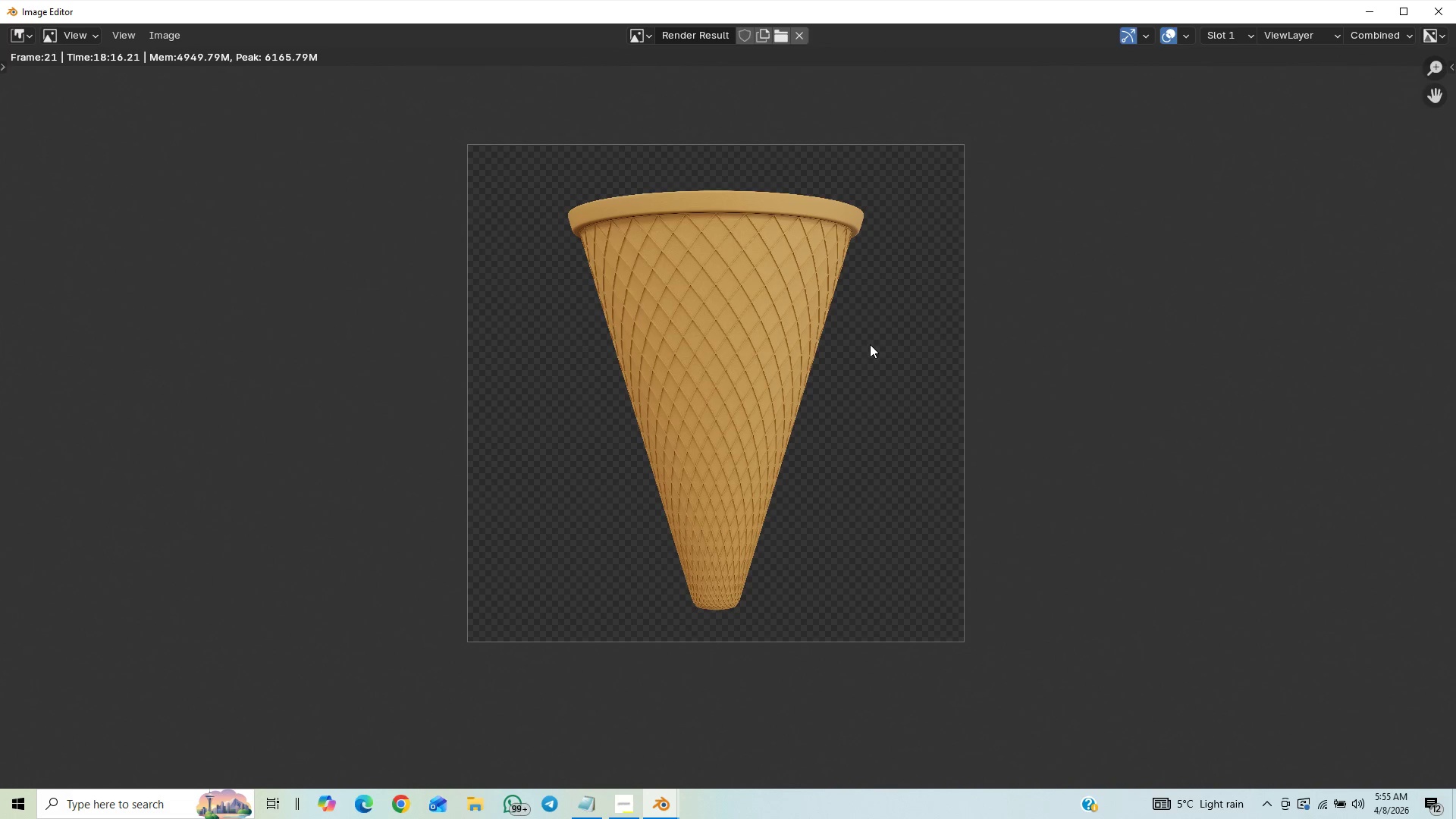 
scroll: coordinate [821, 390], scroll_direction: up, amount: 13.0
 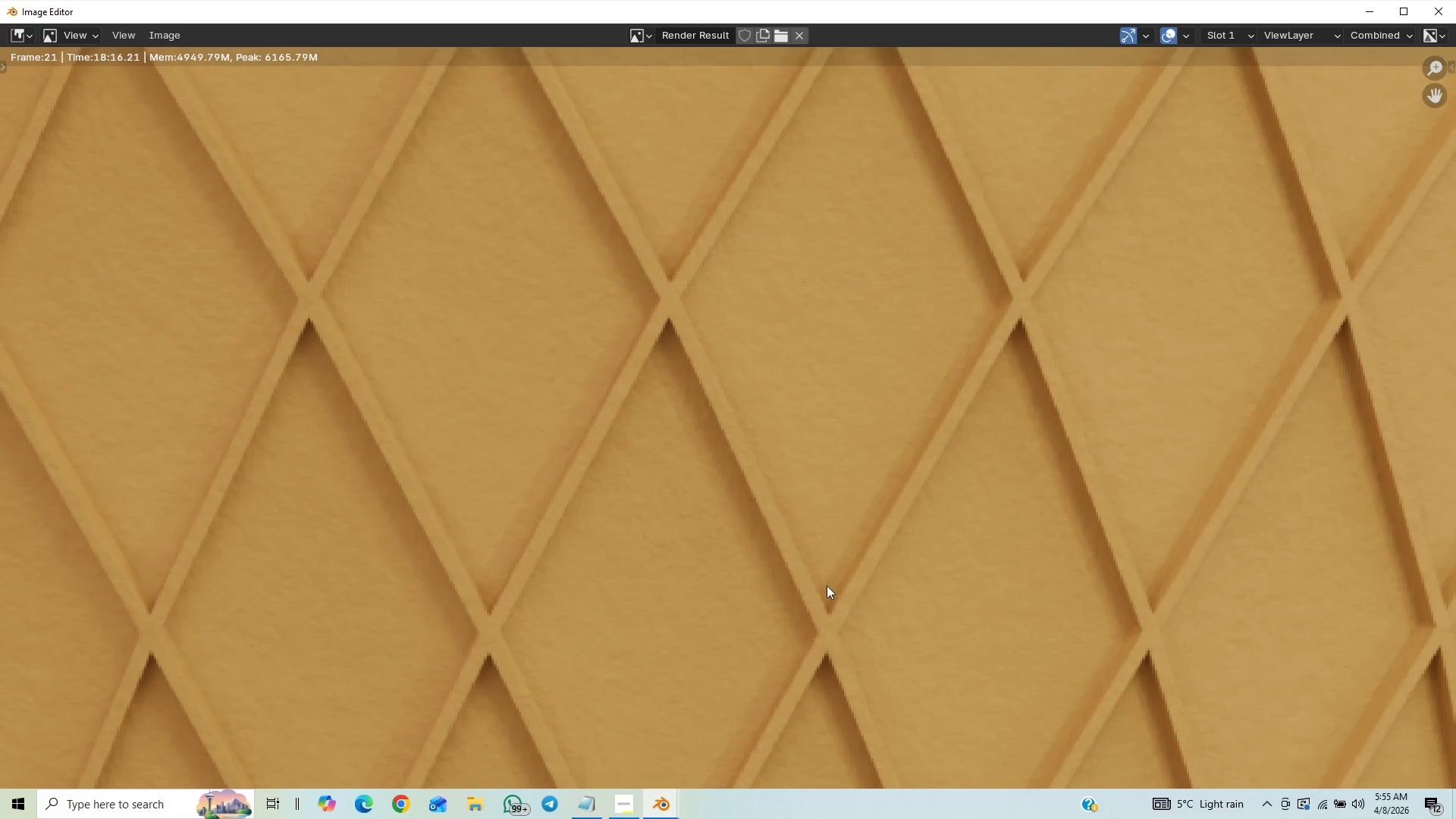 
scroll: coordinate [792, 388], scroll_direction: down, amount: 9.0
 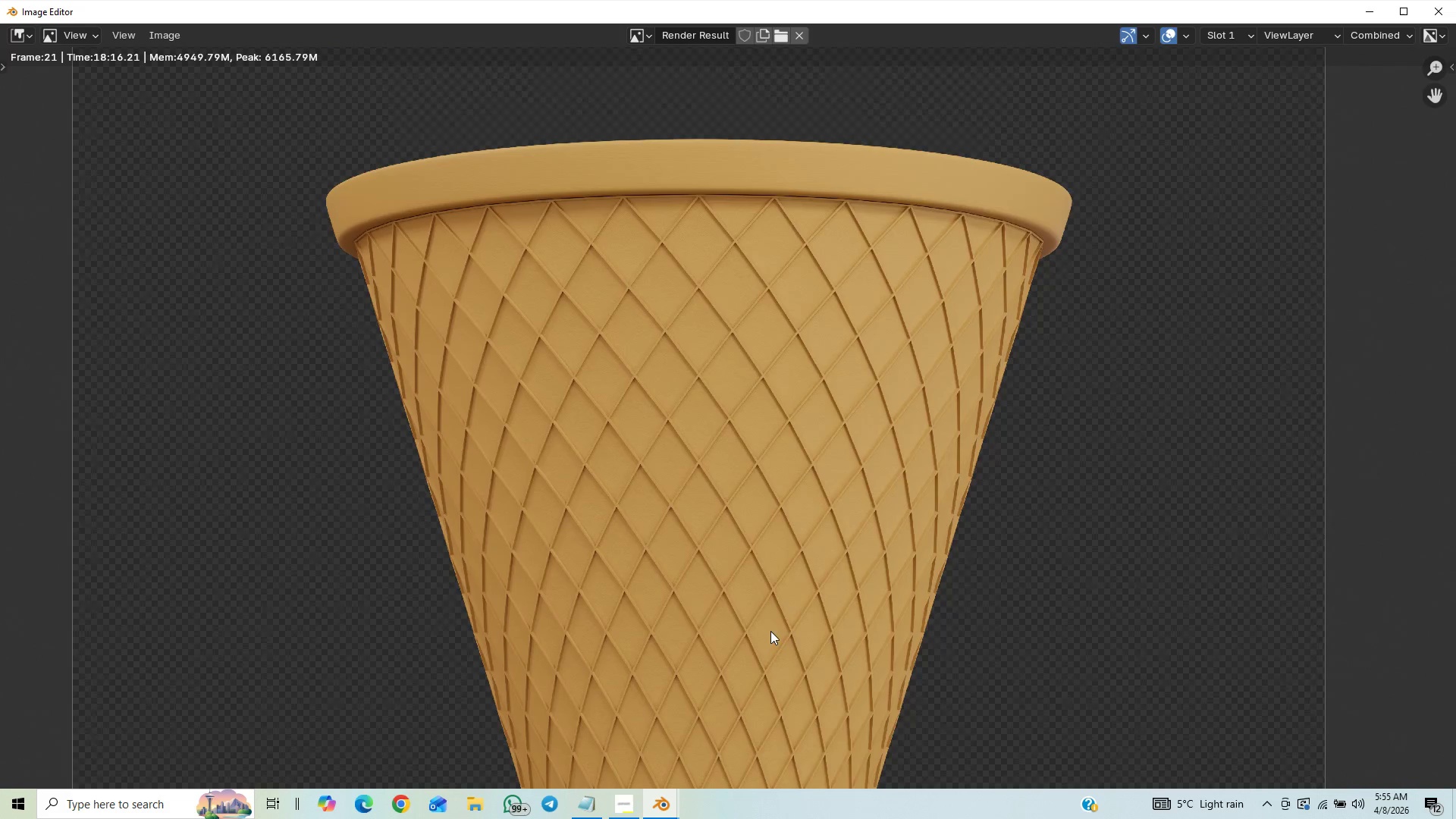 
scroll: coordinate [730, 425], scroll_direction: up, amount: 2.0
 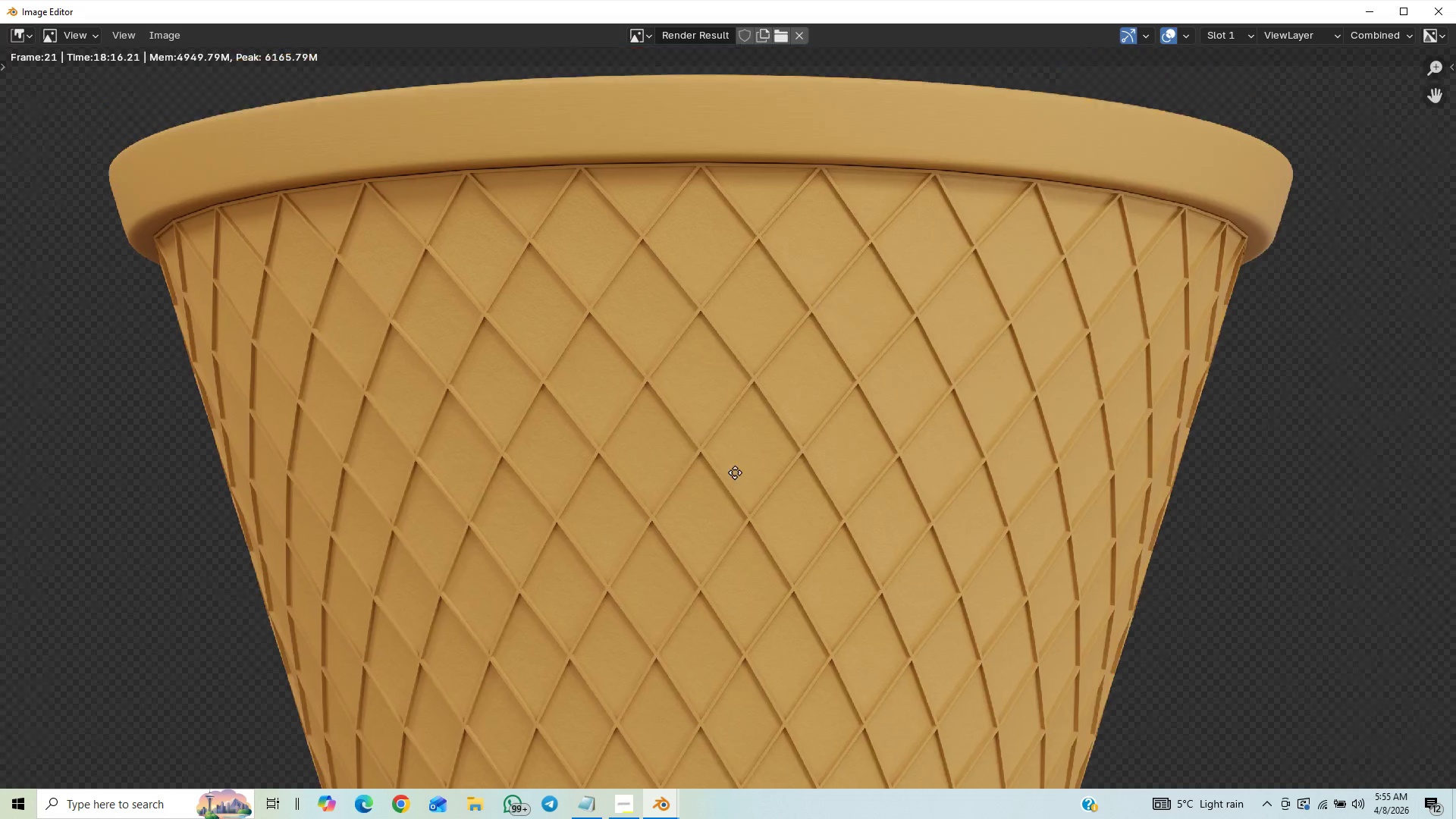 
scroll: coordinate [691, 345], scroll_direction: down, amount: 3.0
 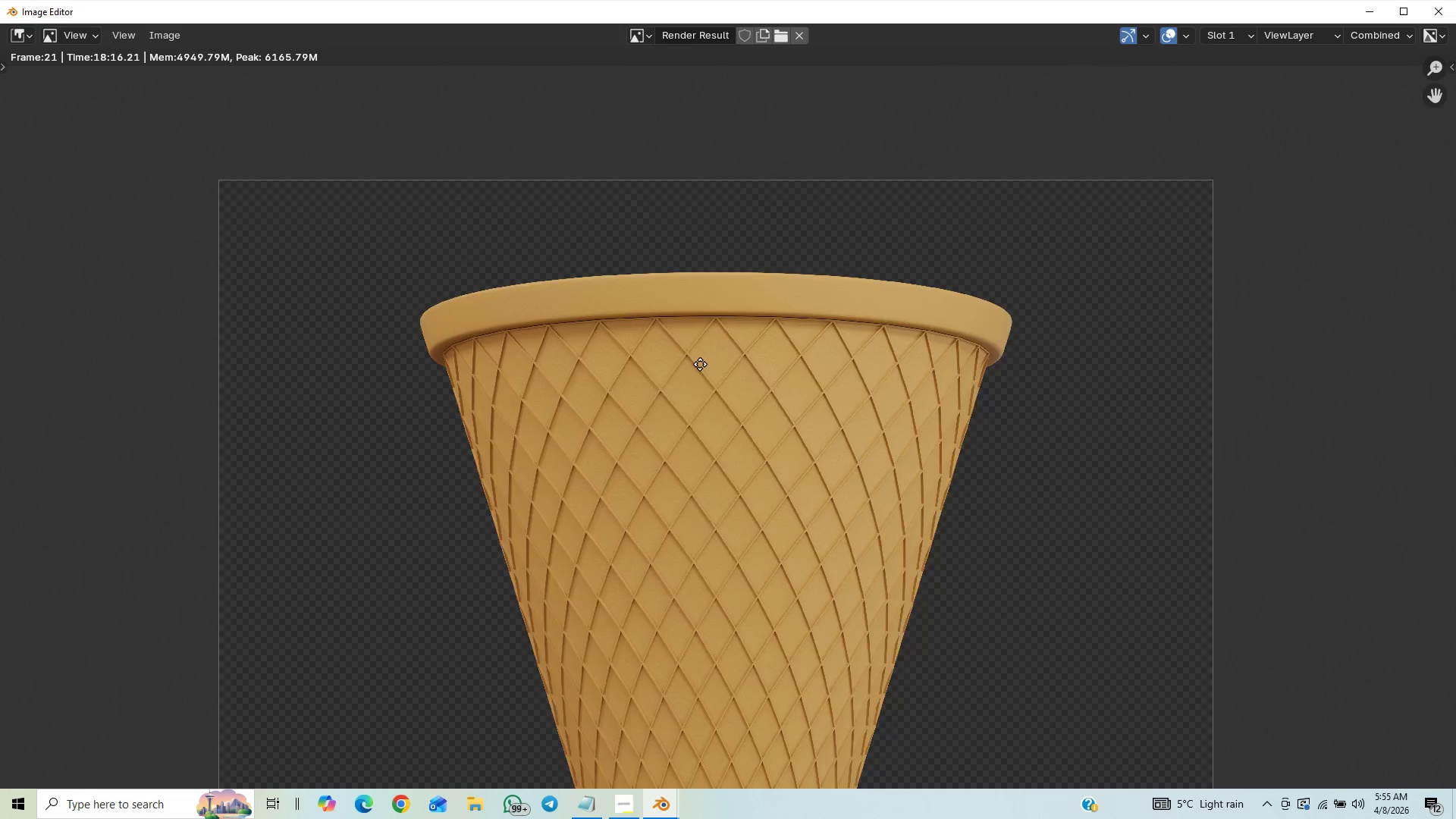 
scroll: coordinate [705, 397], scroll_direction: up, amount: 7.0
 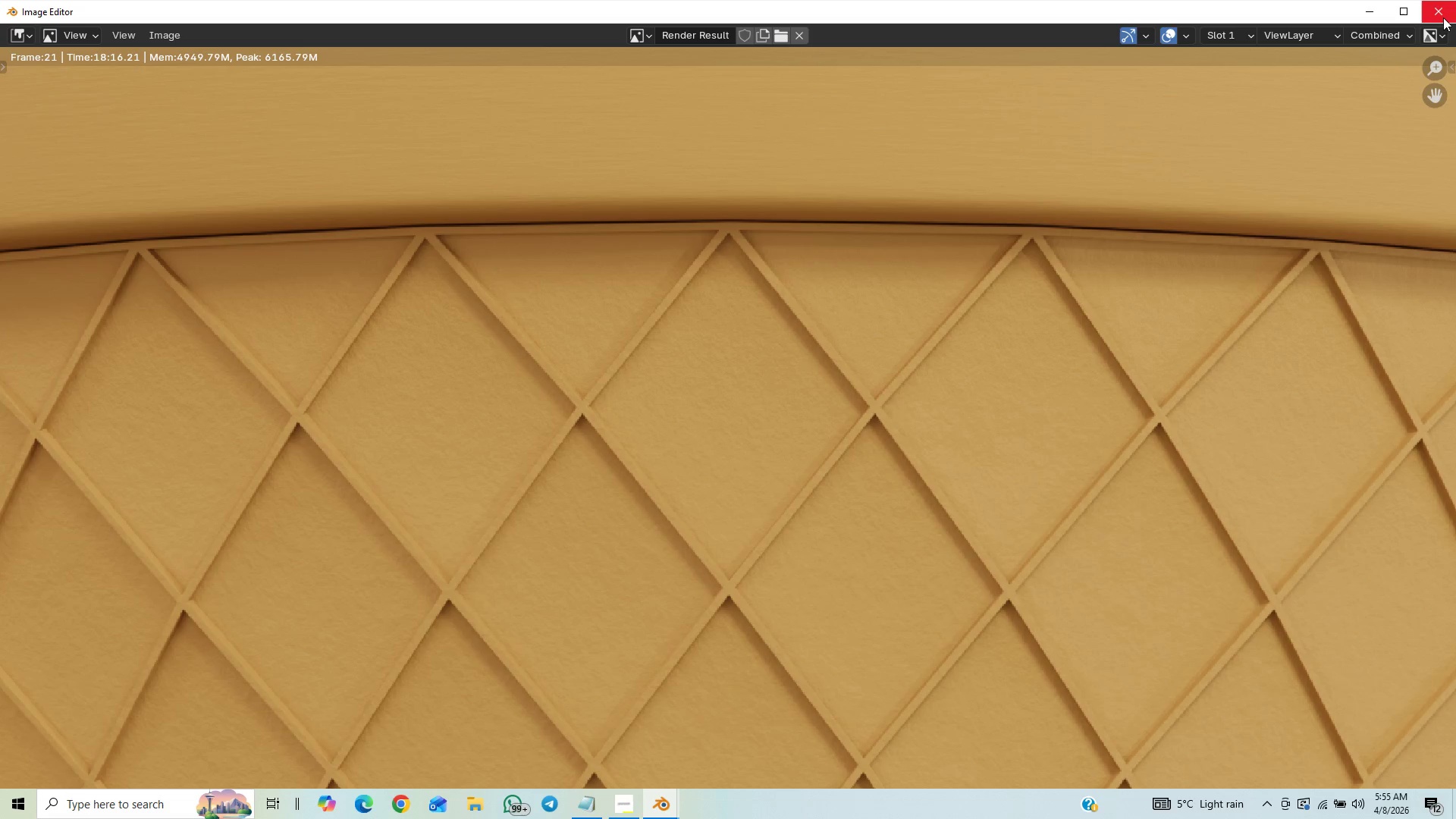 
left_click([1445, 8])
 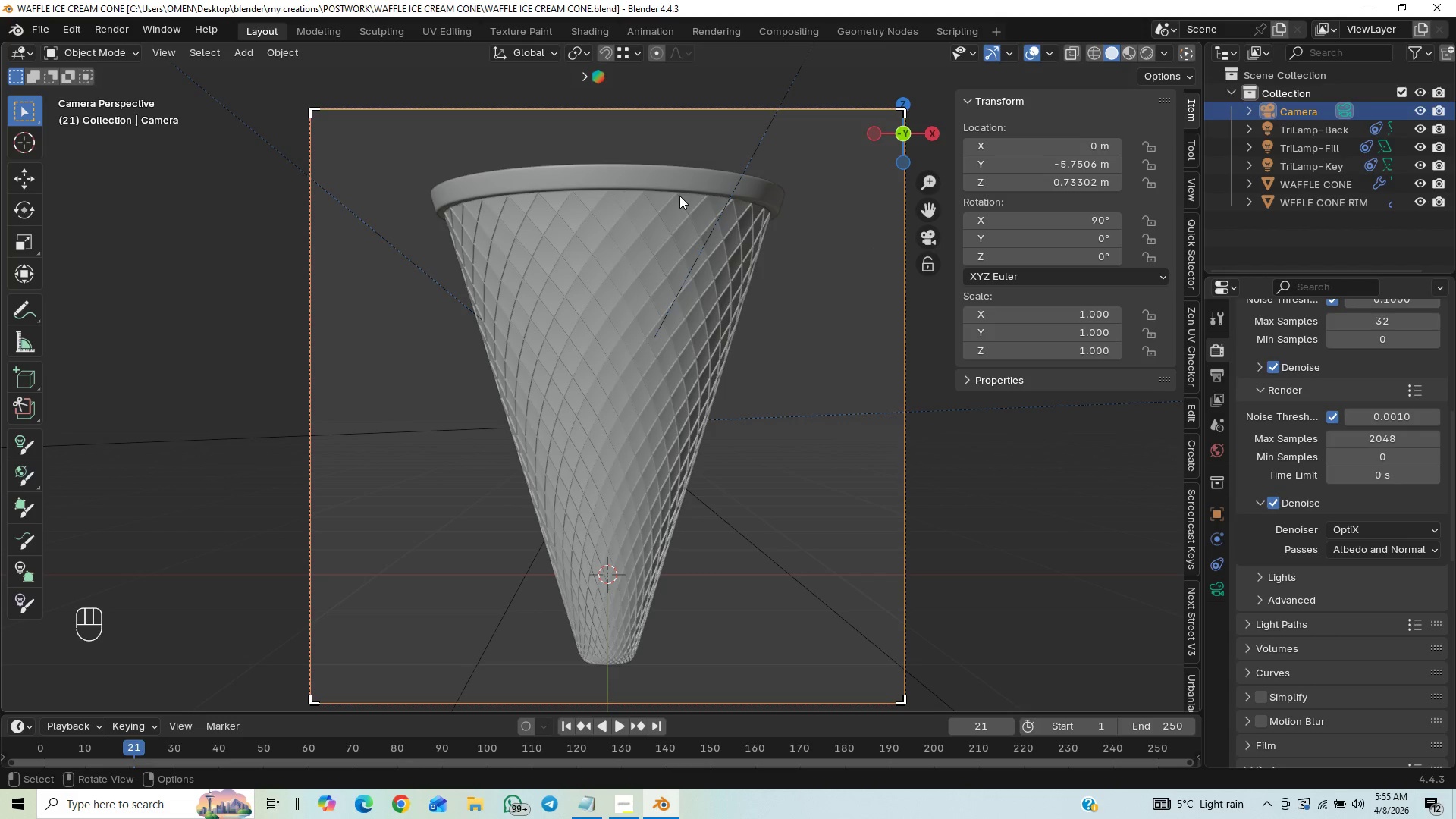 
left_click([679, 180])
 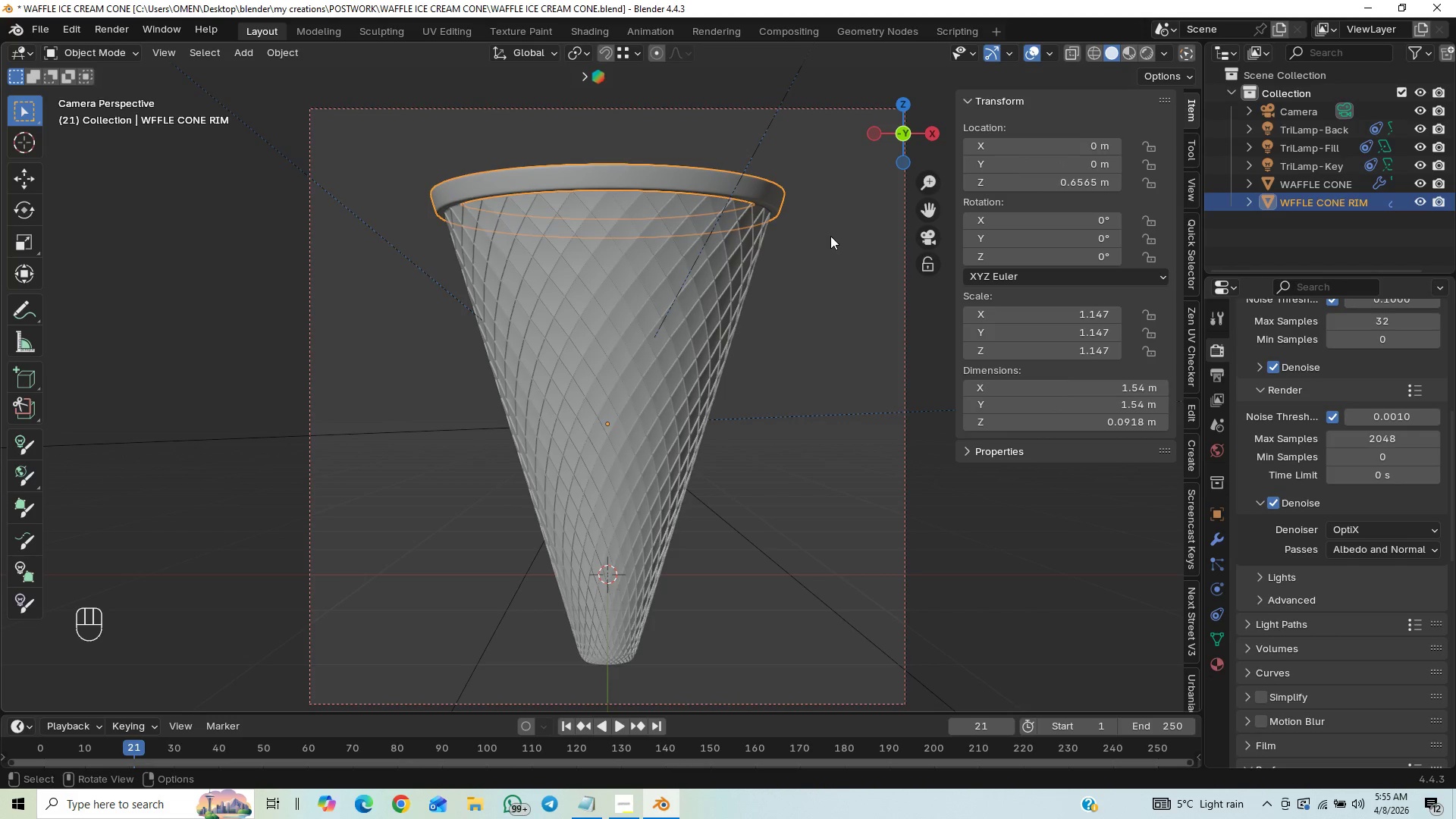 
type(gz)
 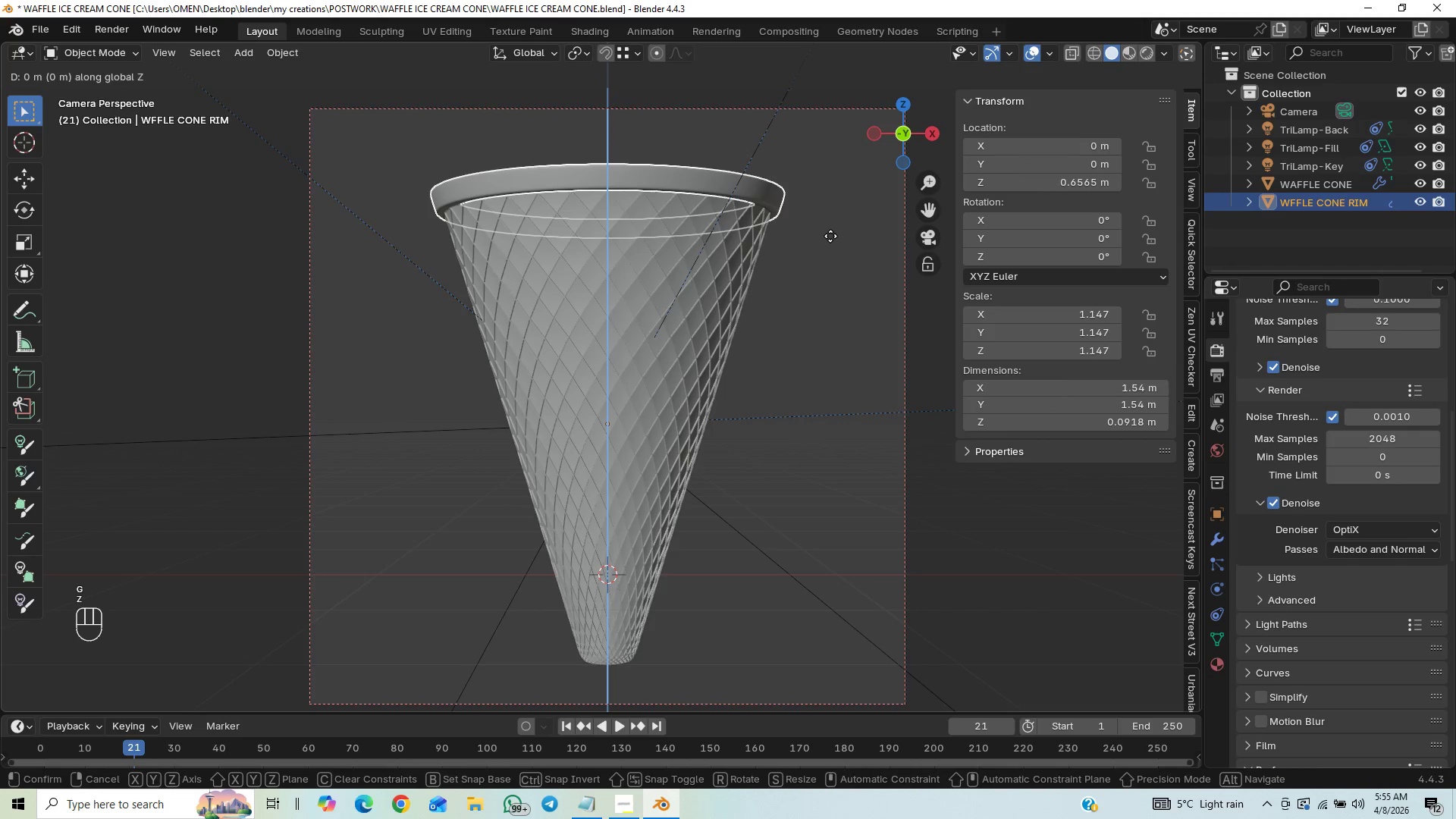 
hold_key(key=ShiftLeft, duration=1.5)
 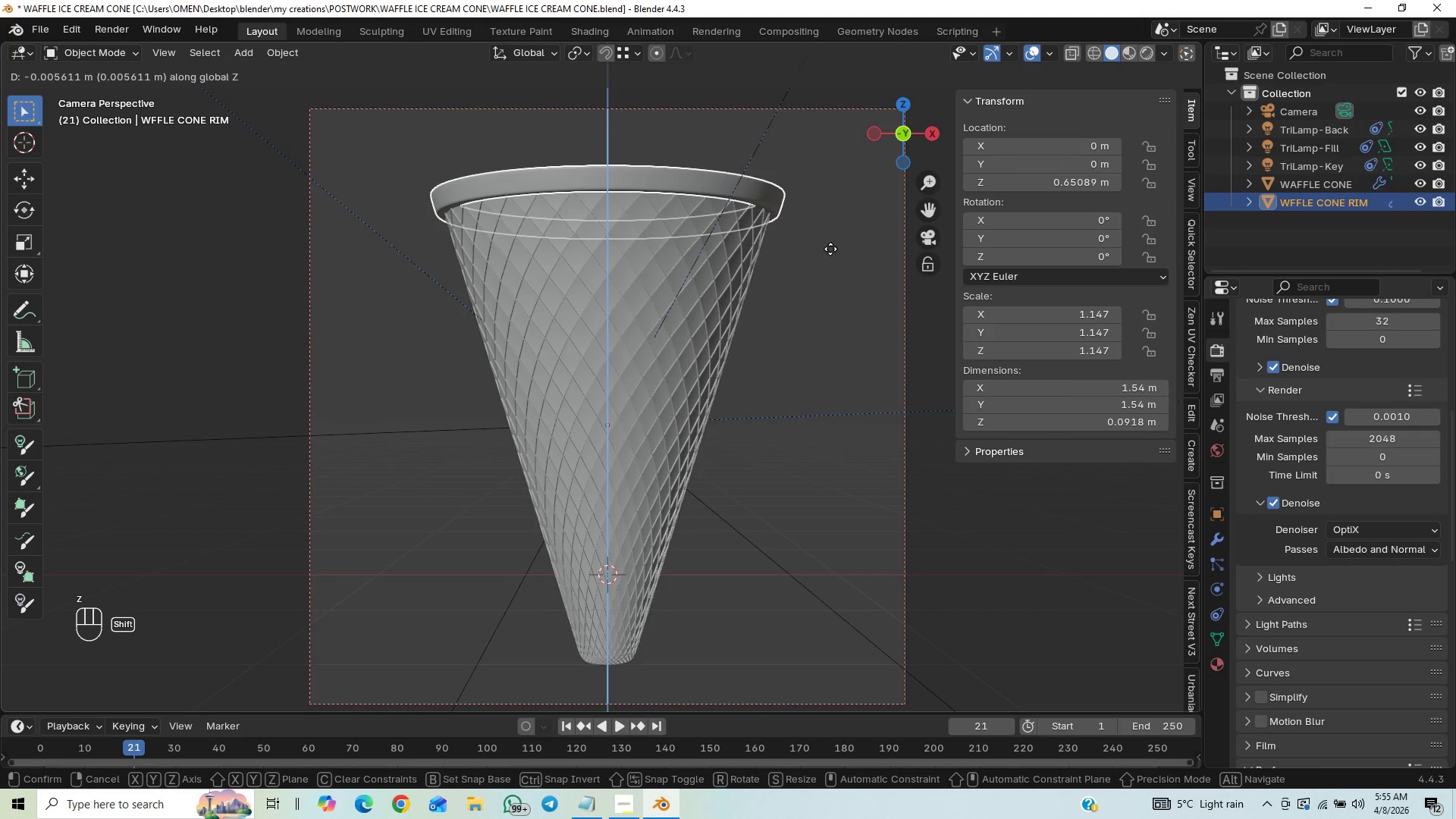 
hold_key(key=ShiftLeft, duration=1.5)
 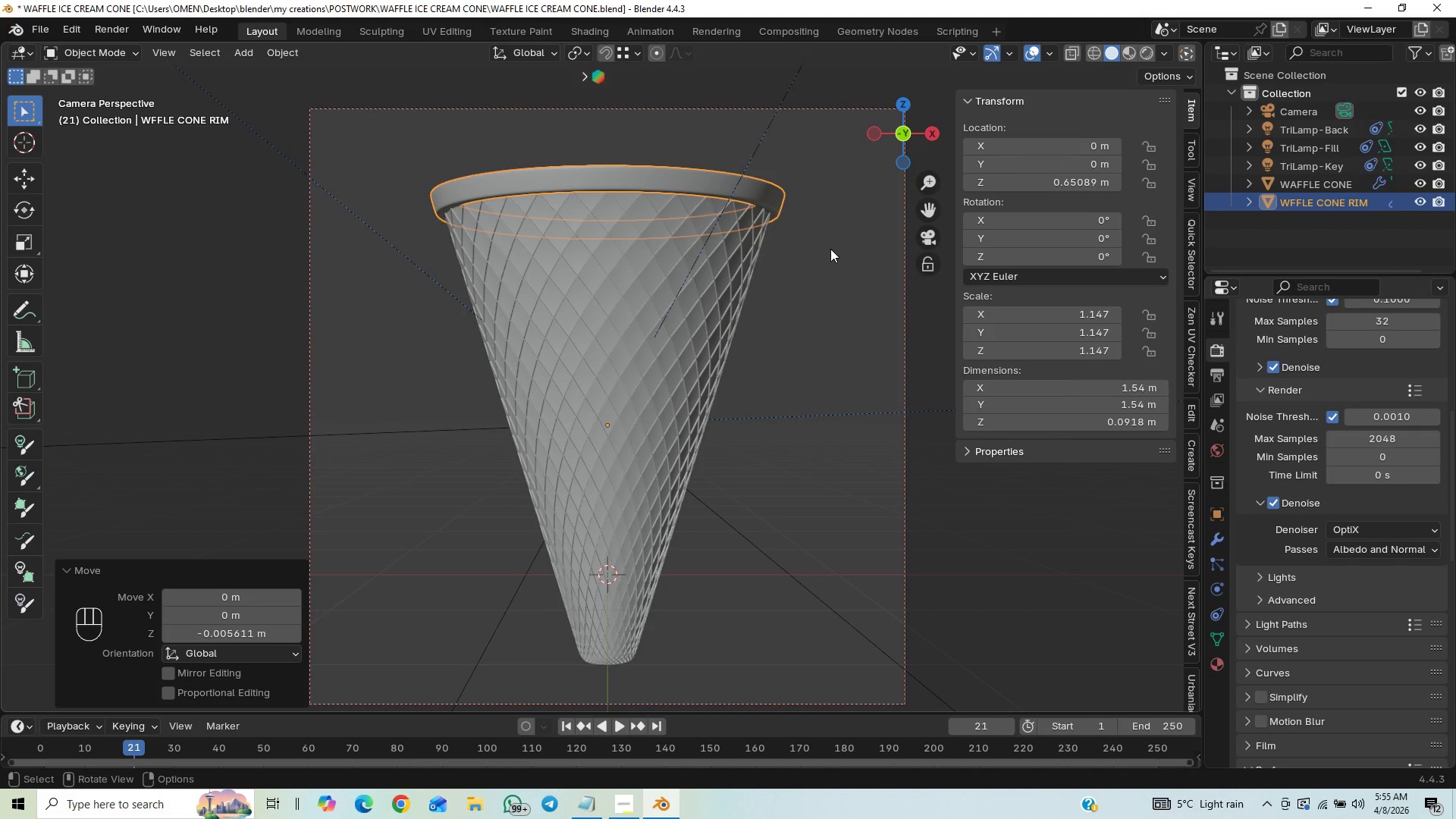 
hold_key(key=ShiftLeft, duration=0.33)
left_click([830, 249])
 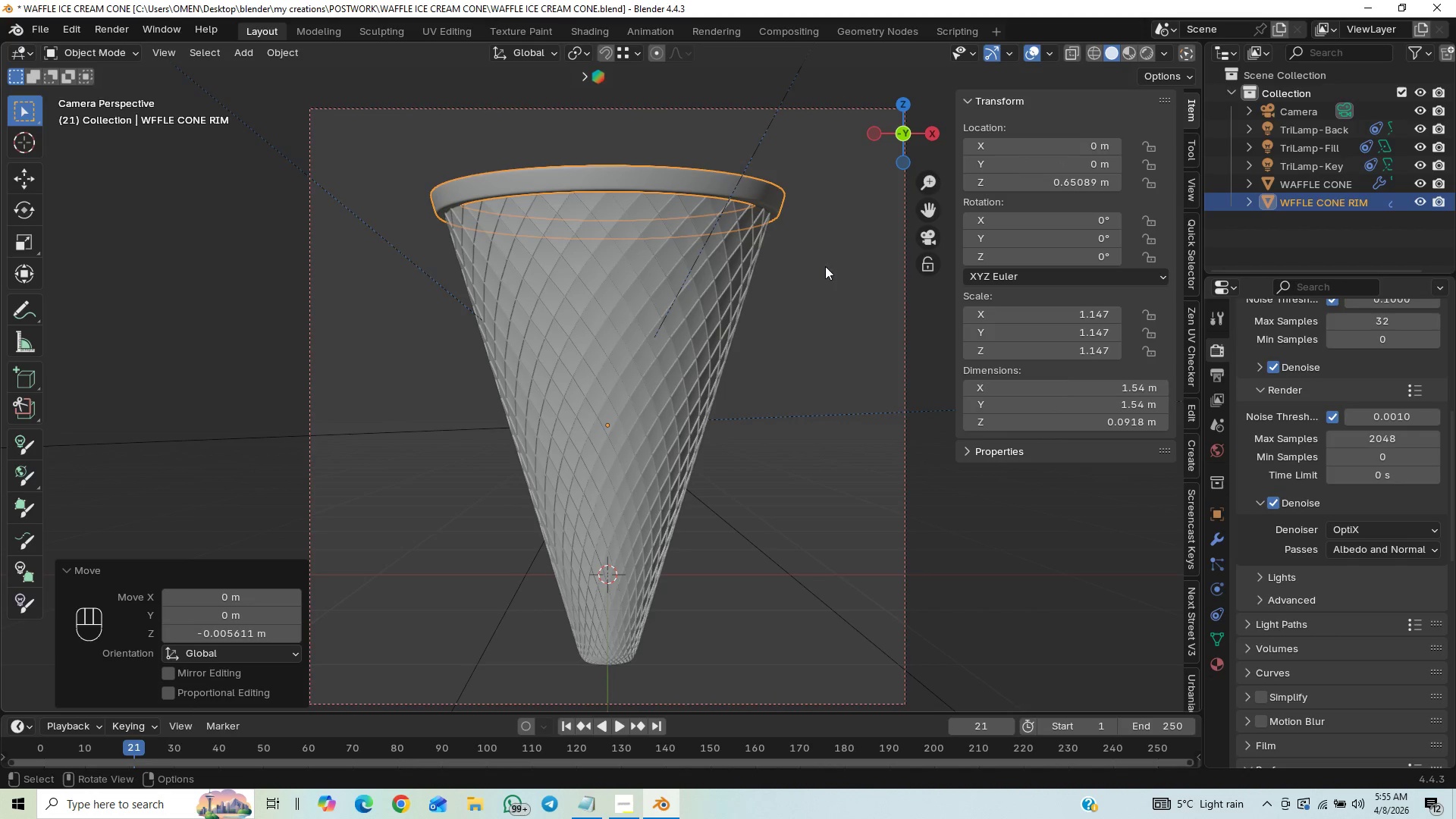 
hold_key(key=ControlLeft, duration=0.62)
 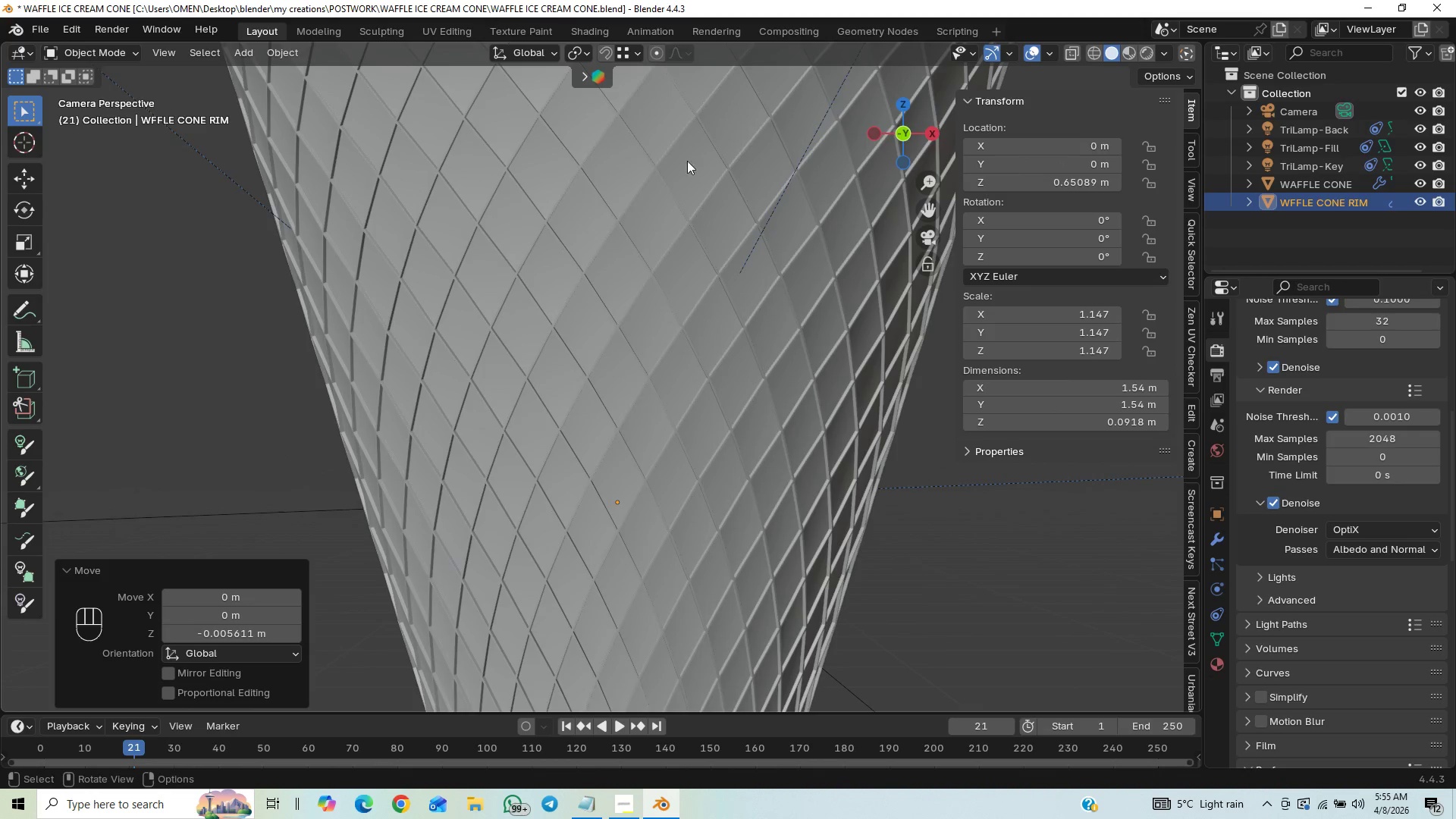 
hold_key(key=ShiftLeft, duration=0.78)
 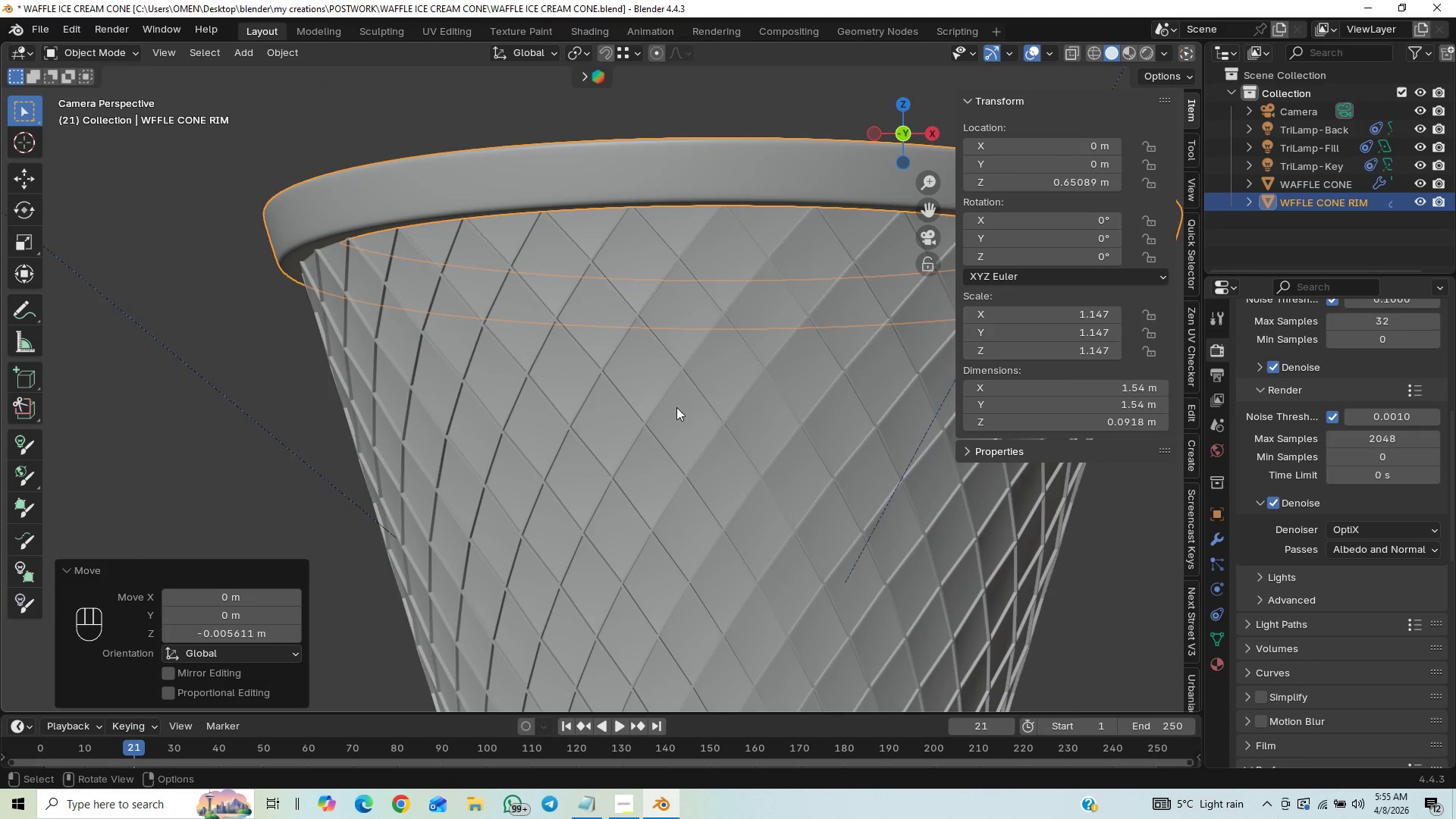 
hold_key(key=ControlLeft, duration=0.56)
 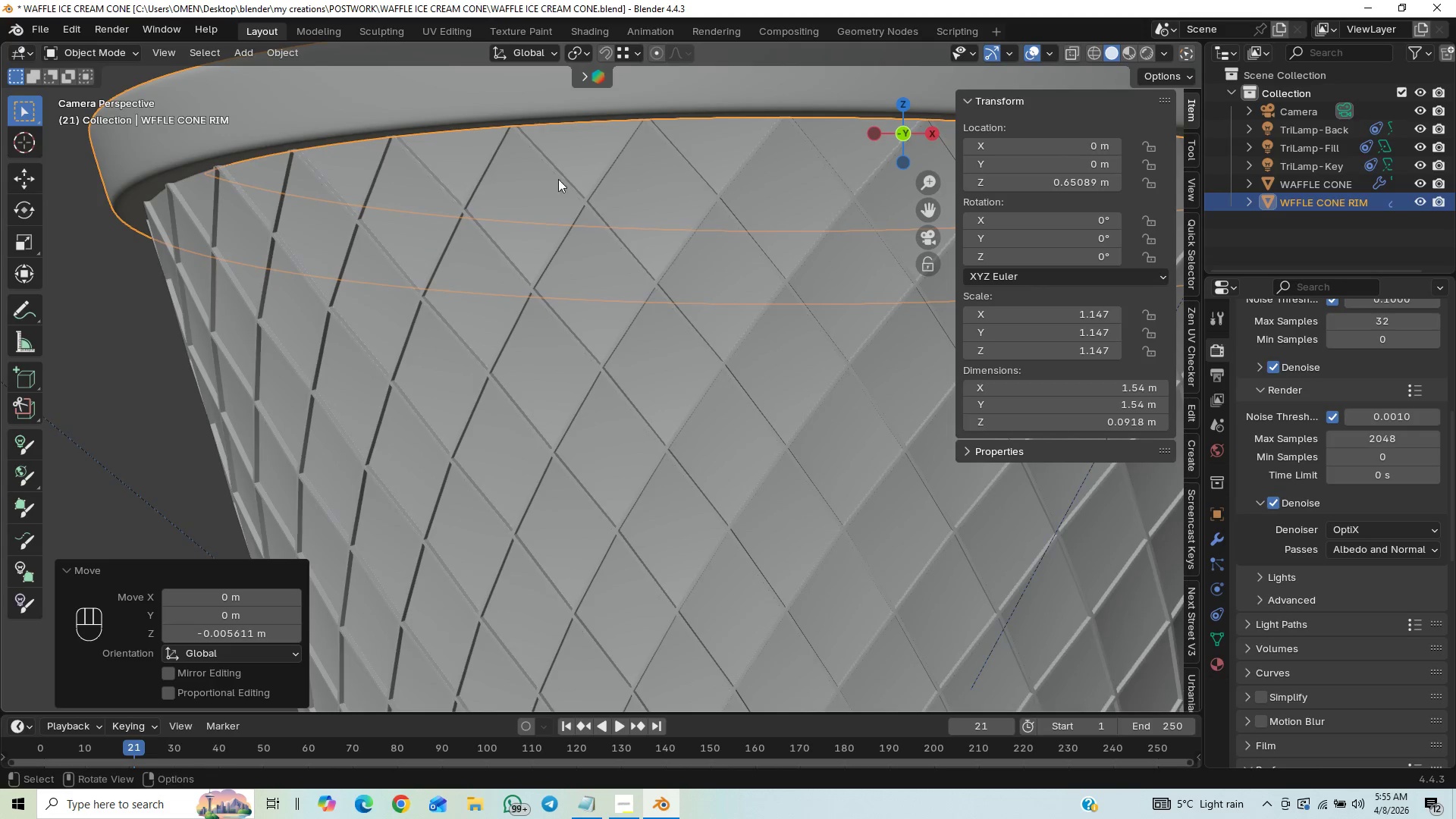 
hold_key(key=ShiftLeft, duration=0.38)
 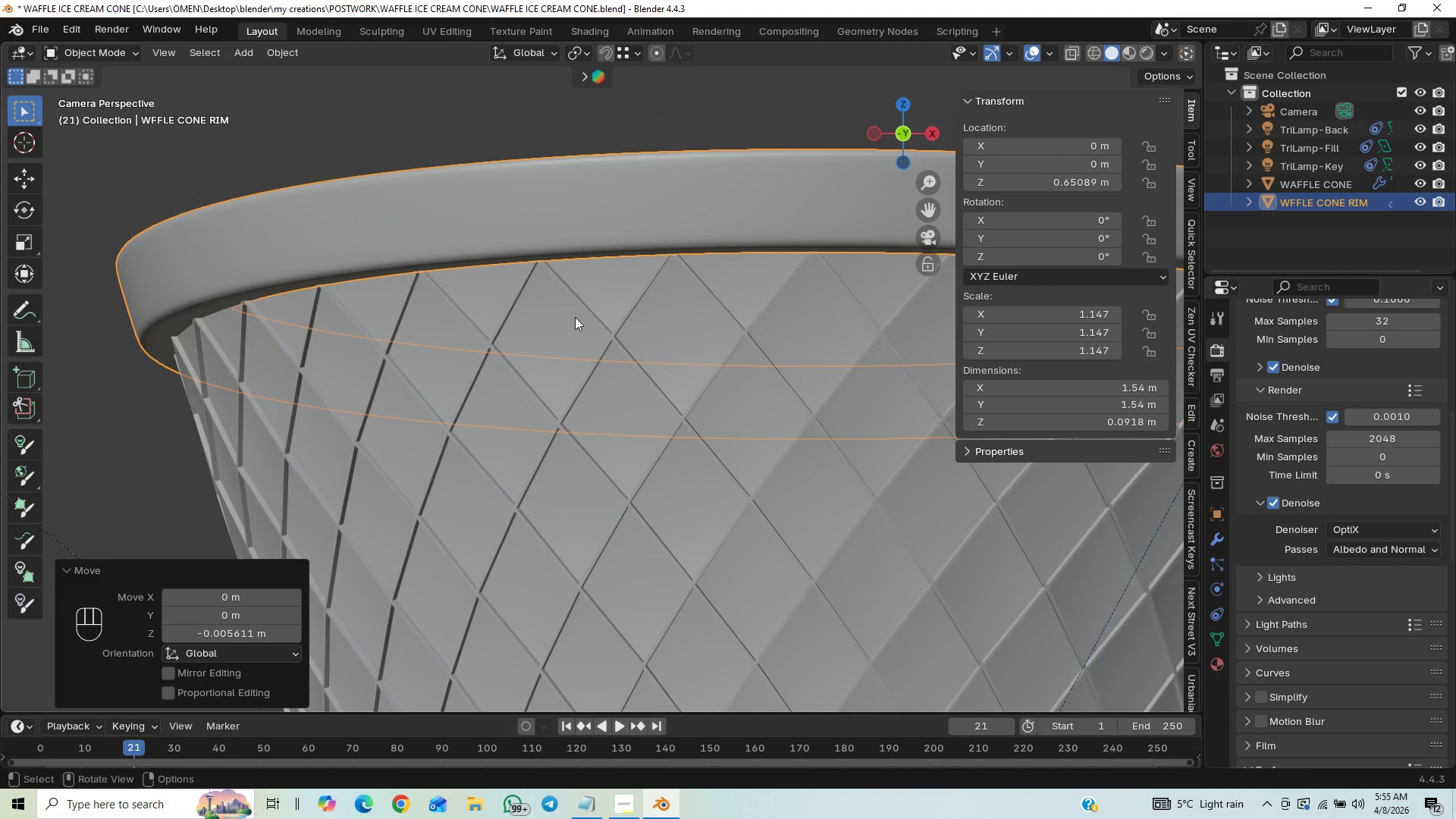 
hold_key(key=ControlLeft, duration=0.45)
 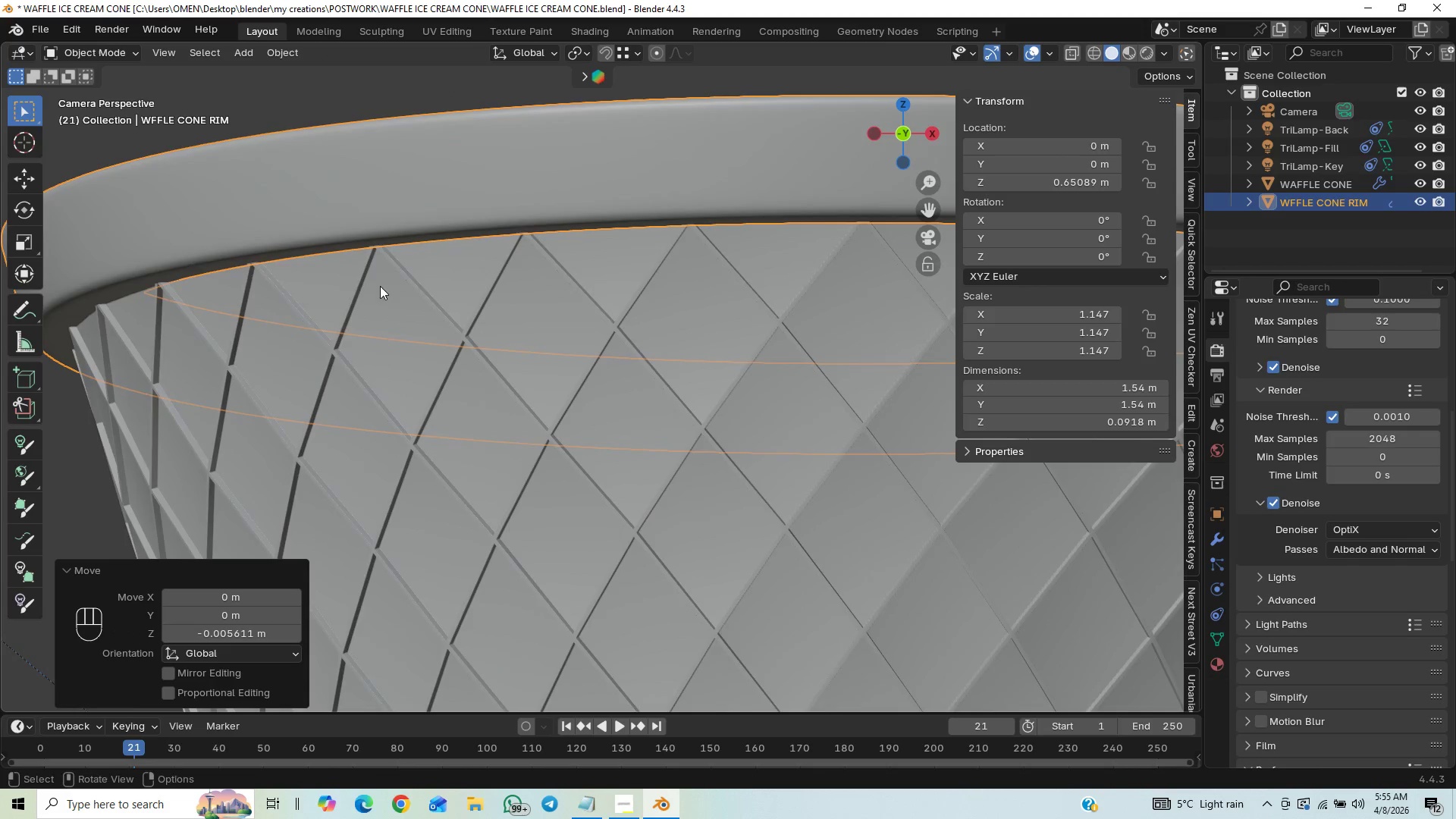 
hold_key(key=ShiftLeft, duration=0.42)
 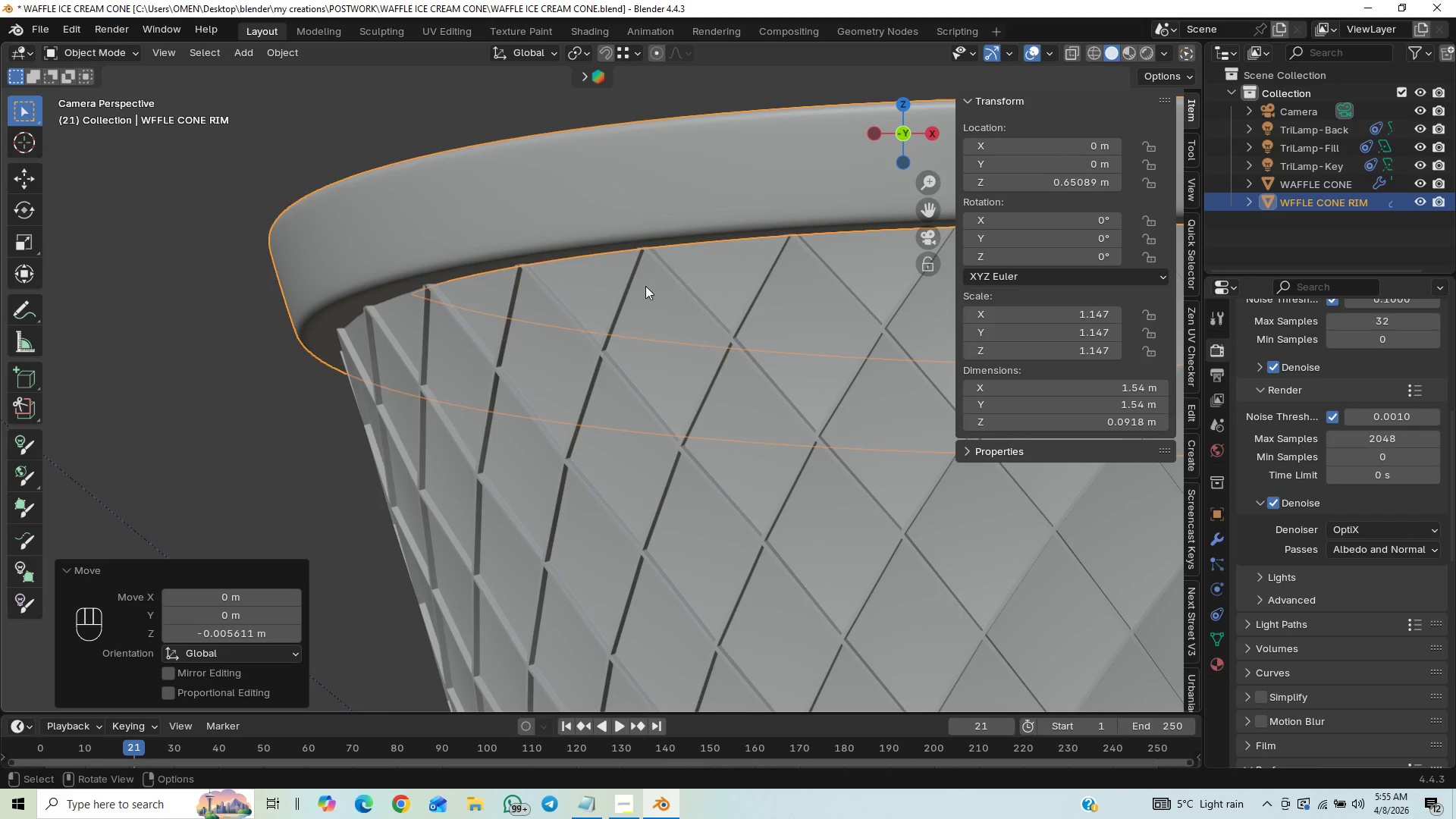 
hold_key(key=ControlLeft, duration=1.36)
 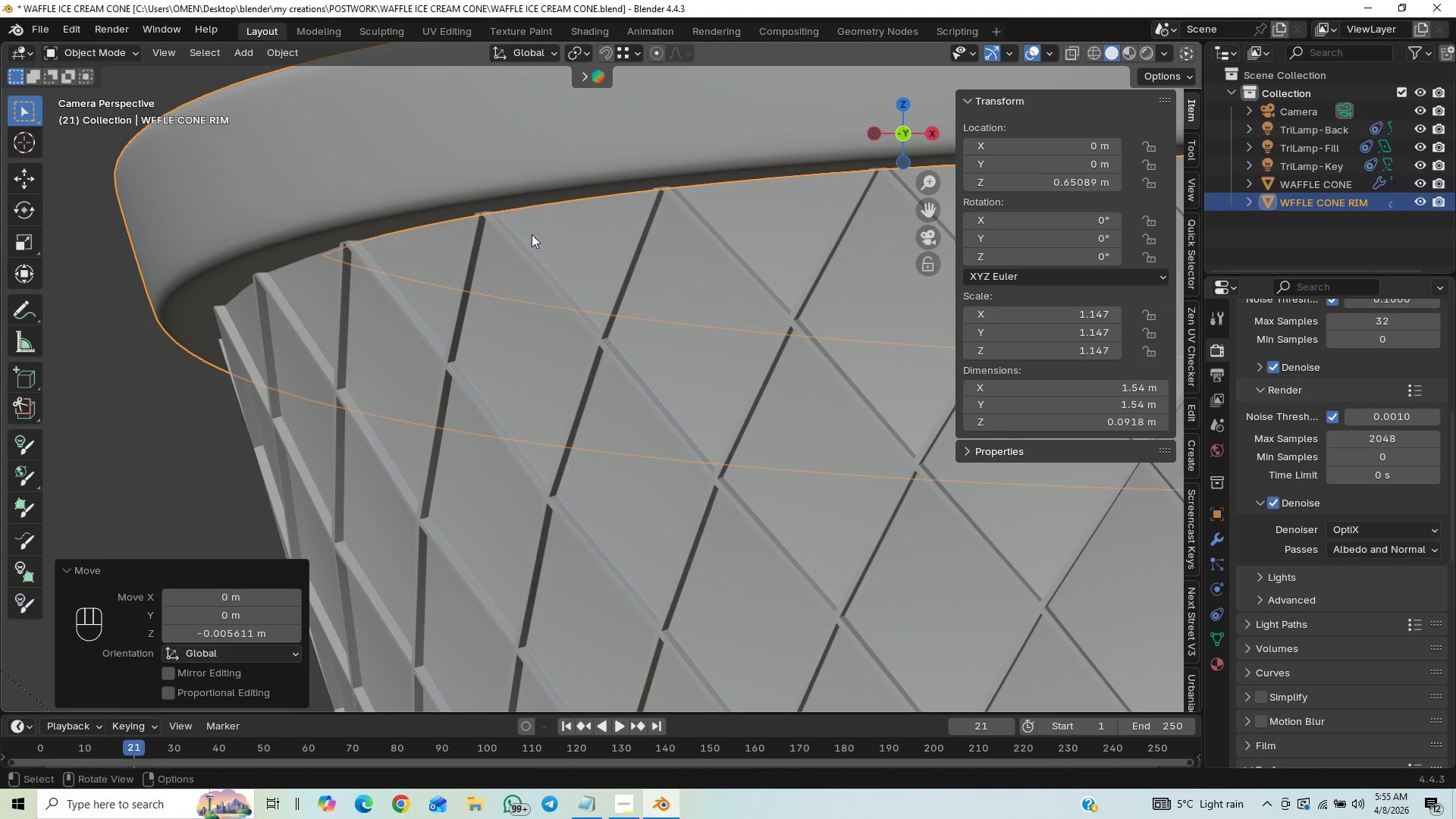 
key(Control+Z)
 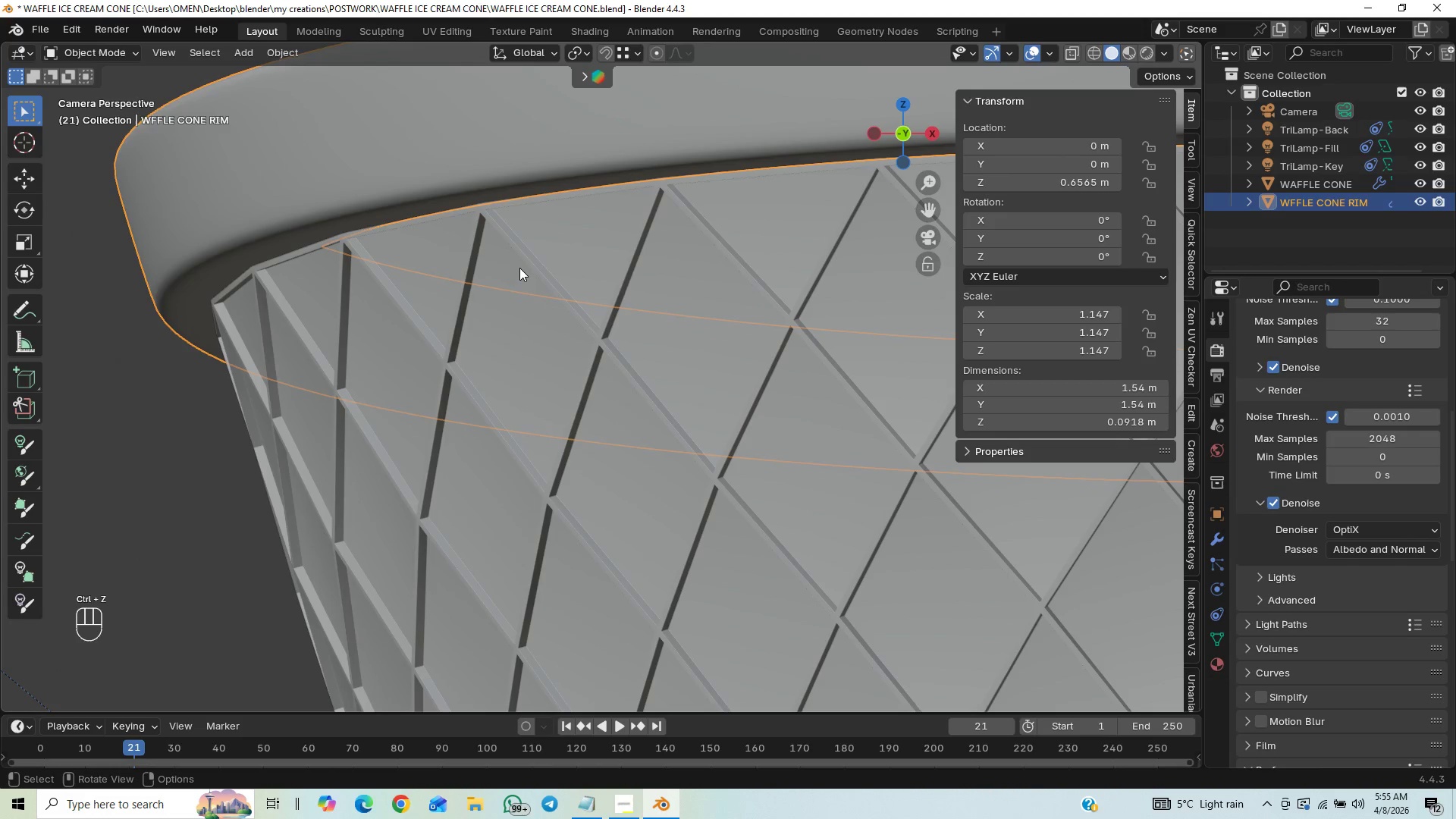 
type(gz)
 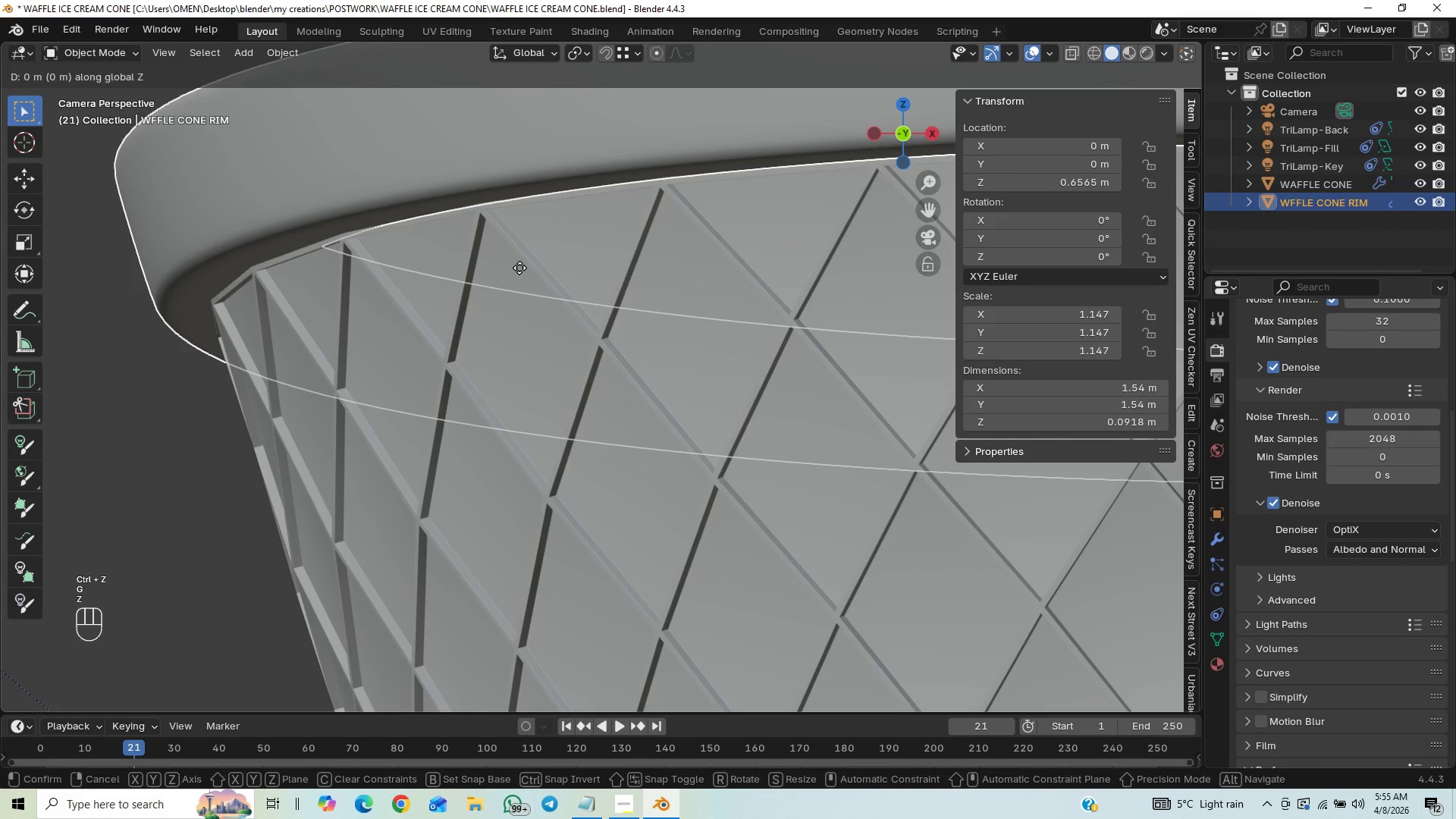 
hold_key(key=ShiftLeft, duration=1.52)
 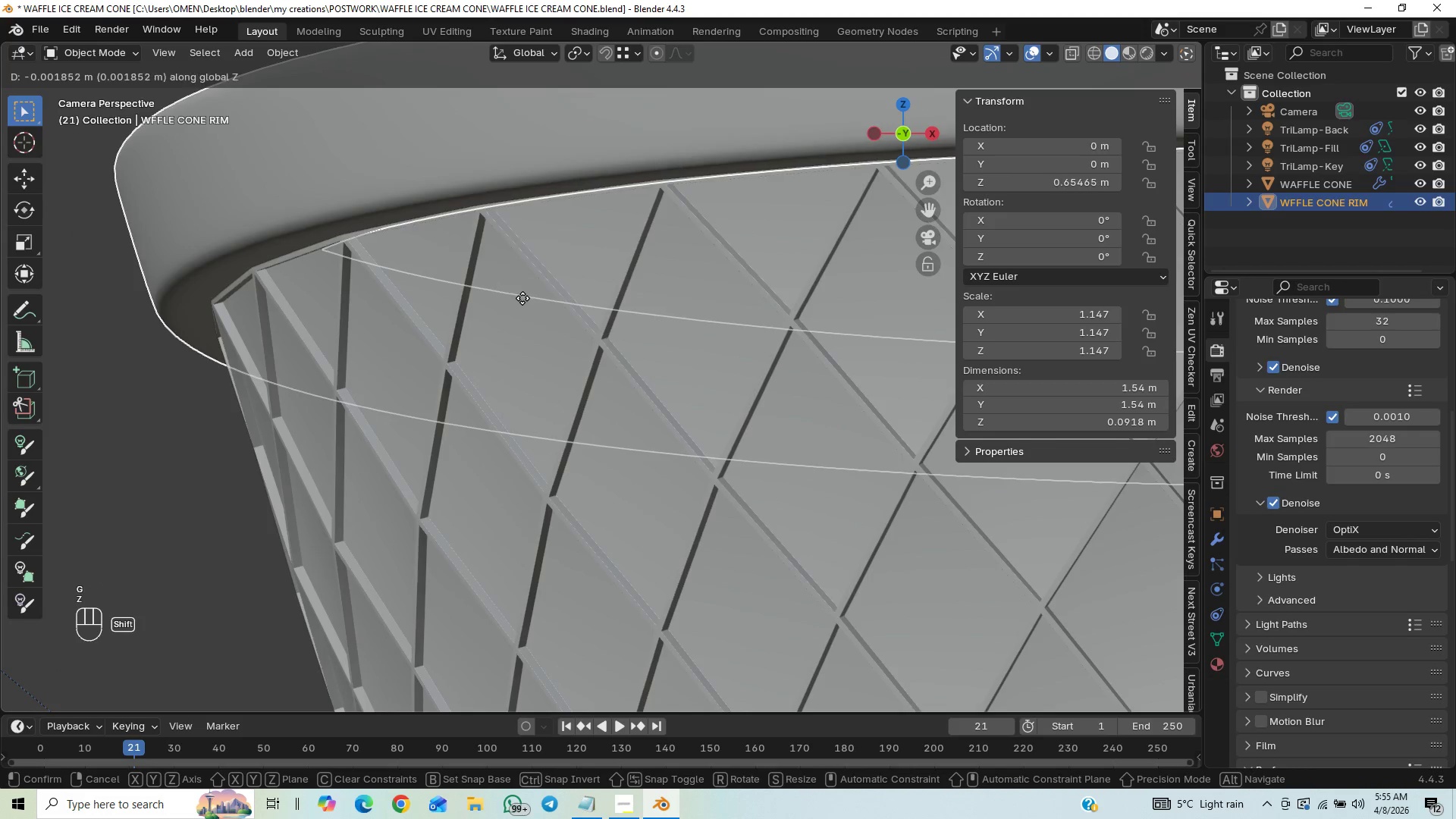 
hold_key(key=ShiftLeft, duration=1.51)
 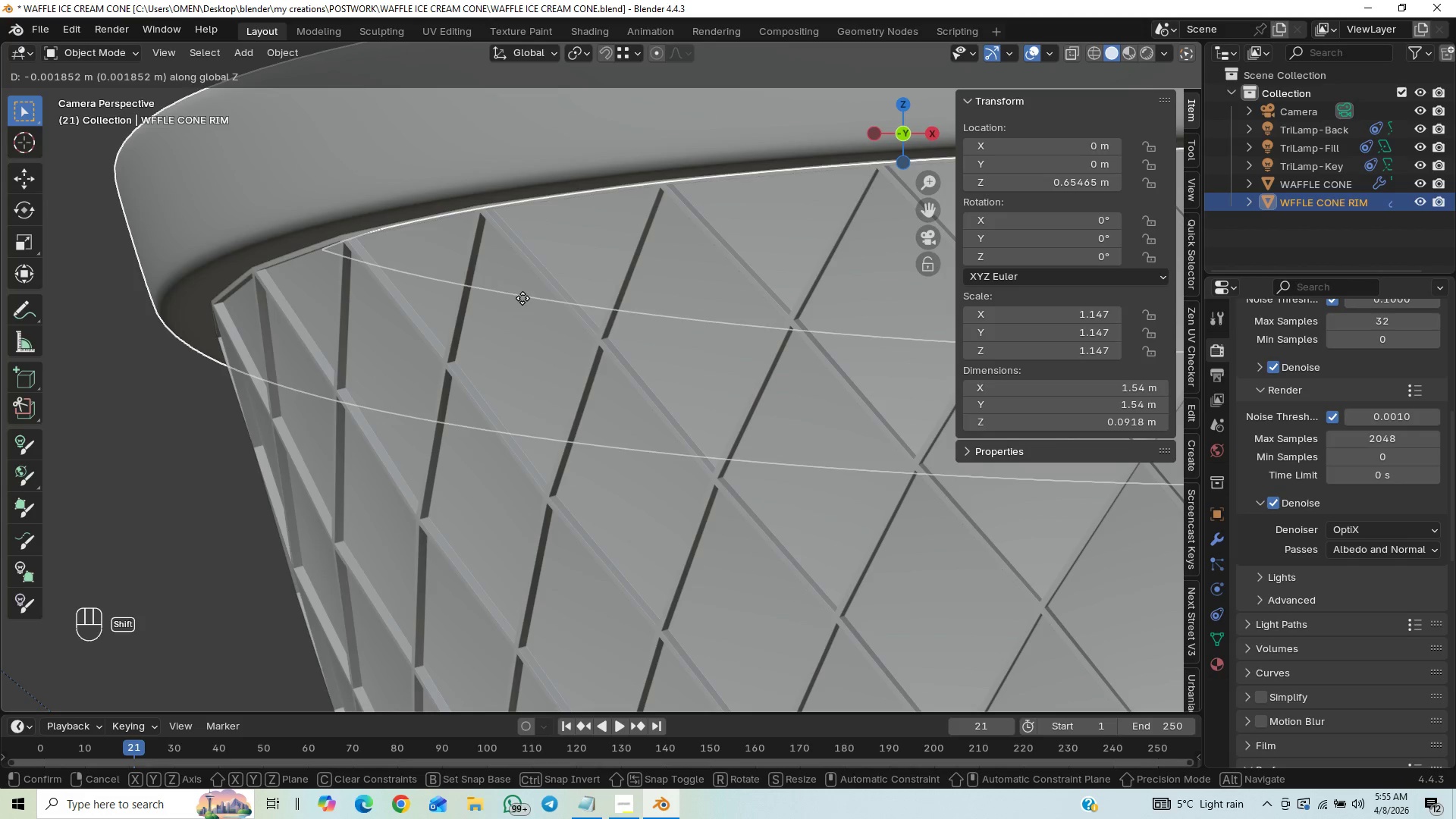 
hold_key(key=ShiftLeft, duration=1.52)
 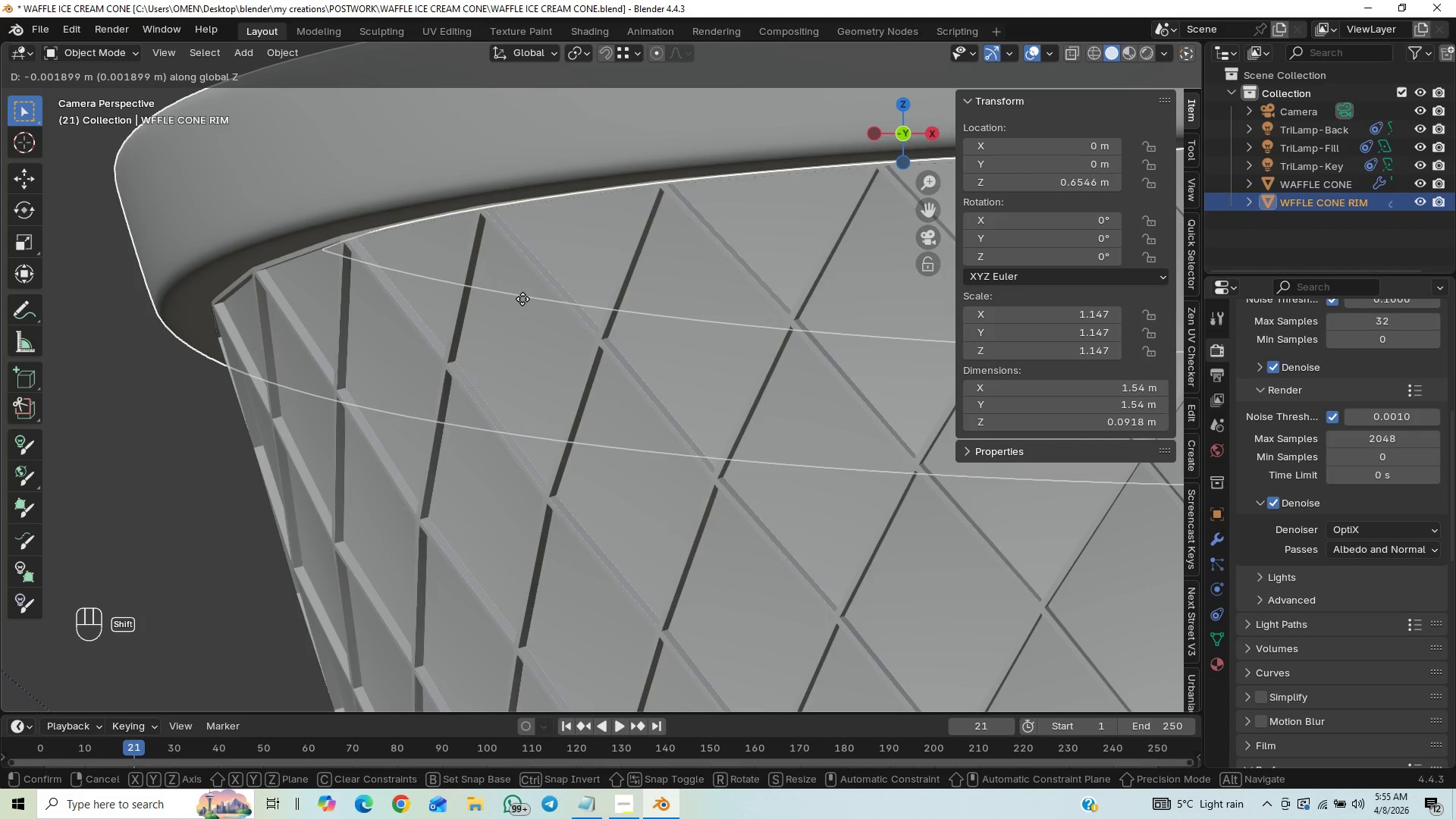 
hold_key(key=ShiftLeft, duration=1.5)
 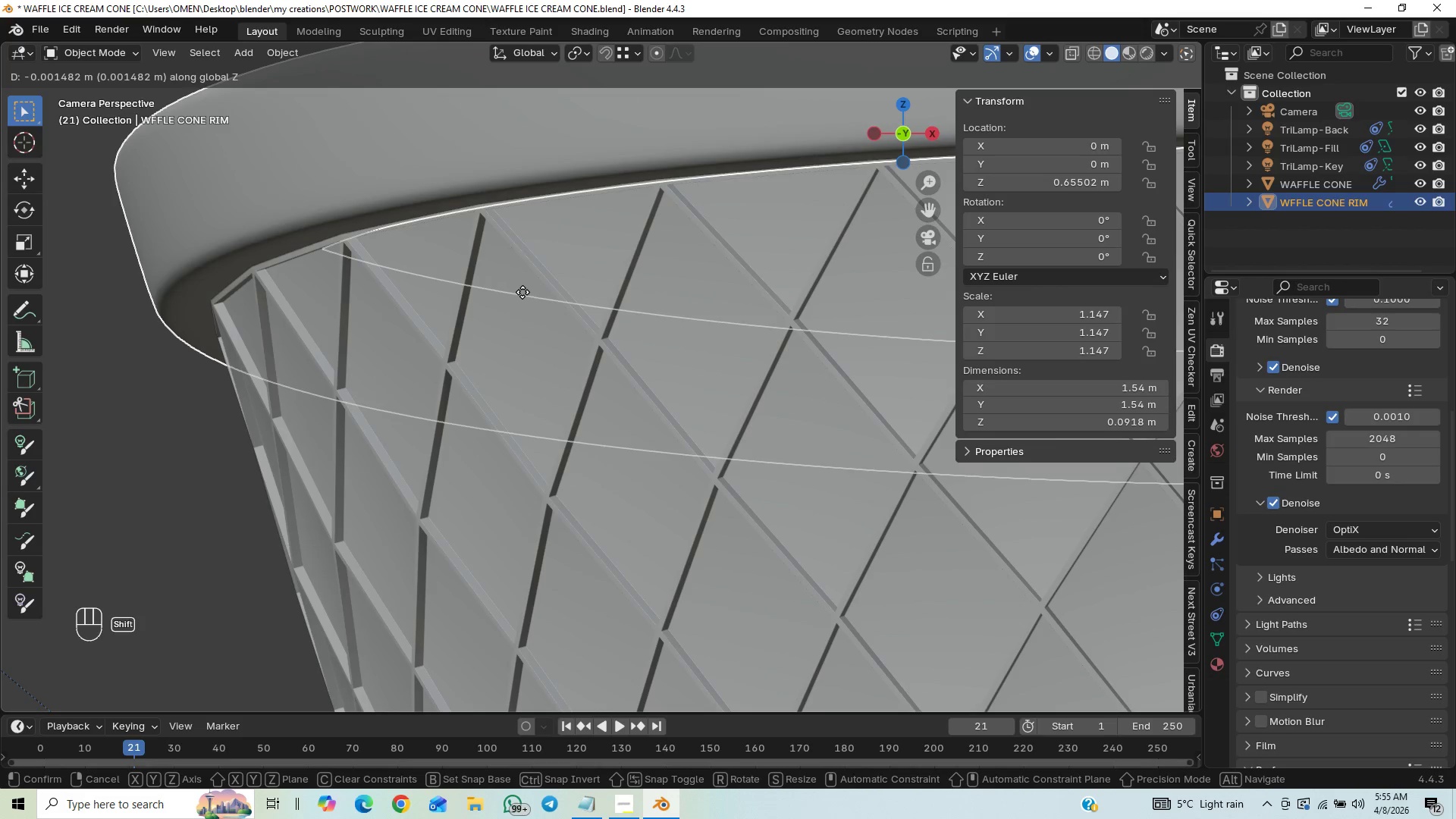 
hold_key(key=ShiftLeft, duration=1.51)
left_click([522, 291])
 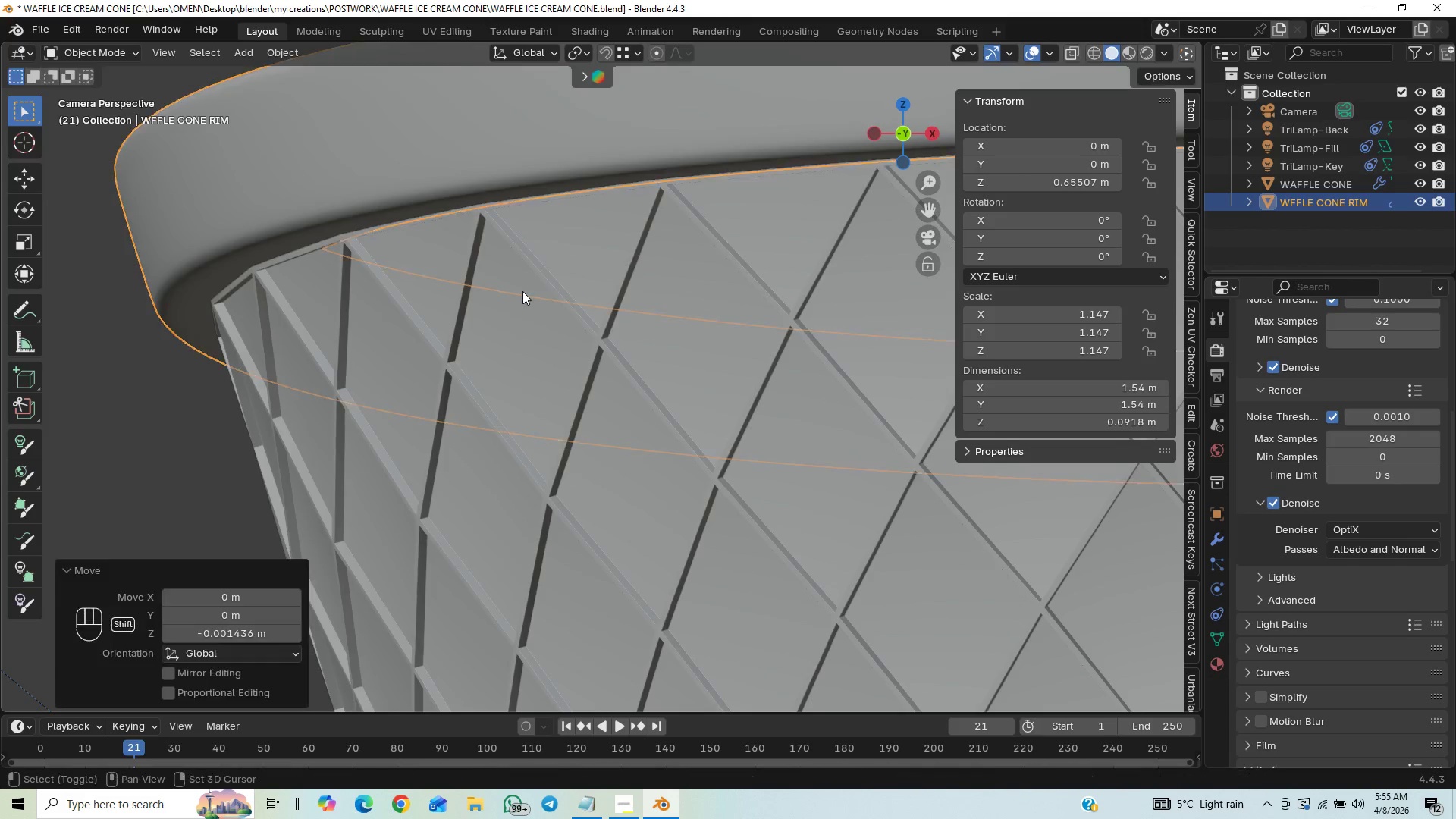 
key(Shift+ShiftLeft)
 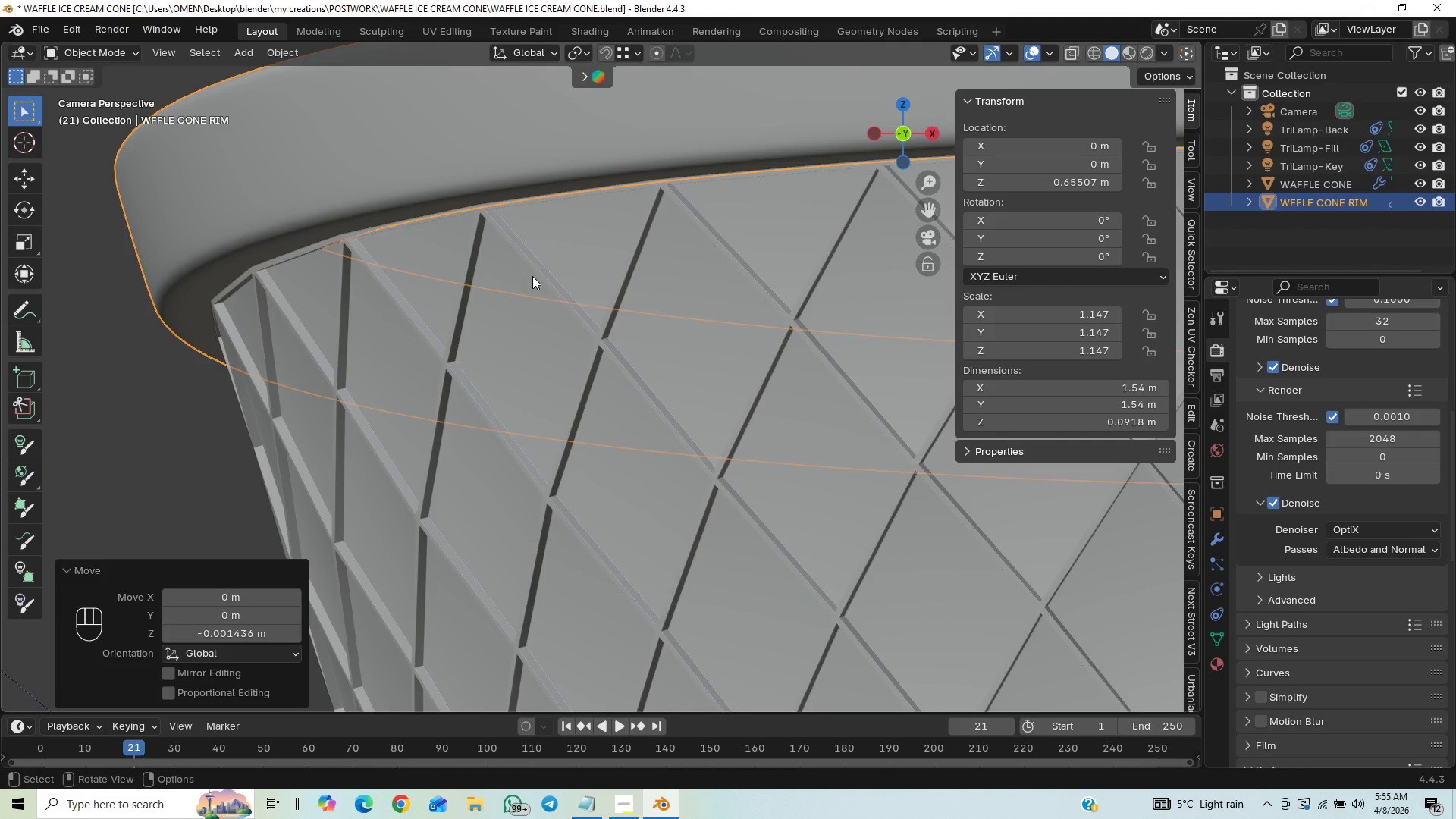 
hold_key(key=ShiftLeft, duration=1.08)
 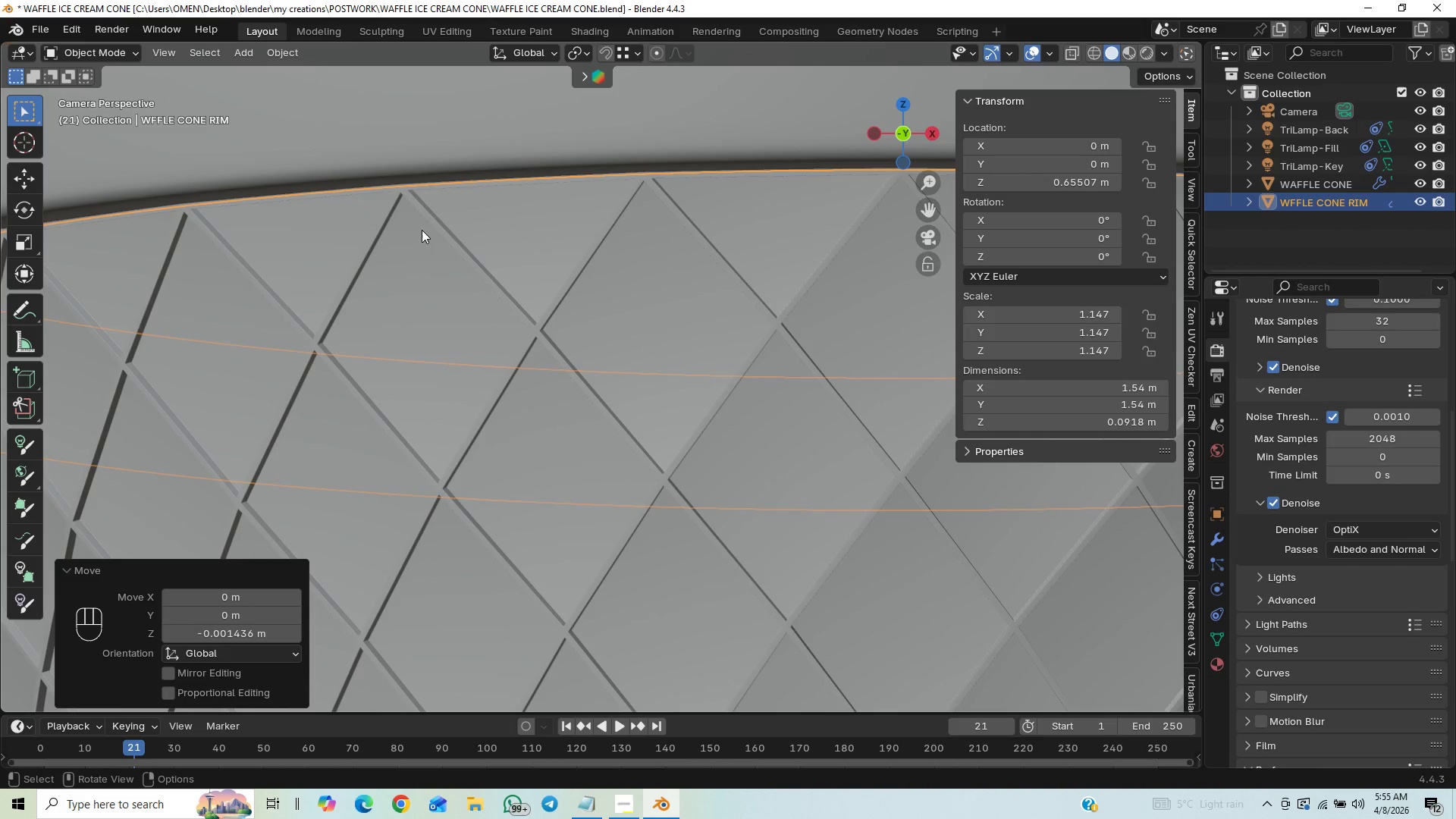 
key(Control+Z)
 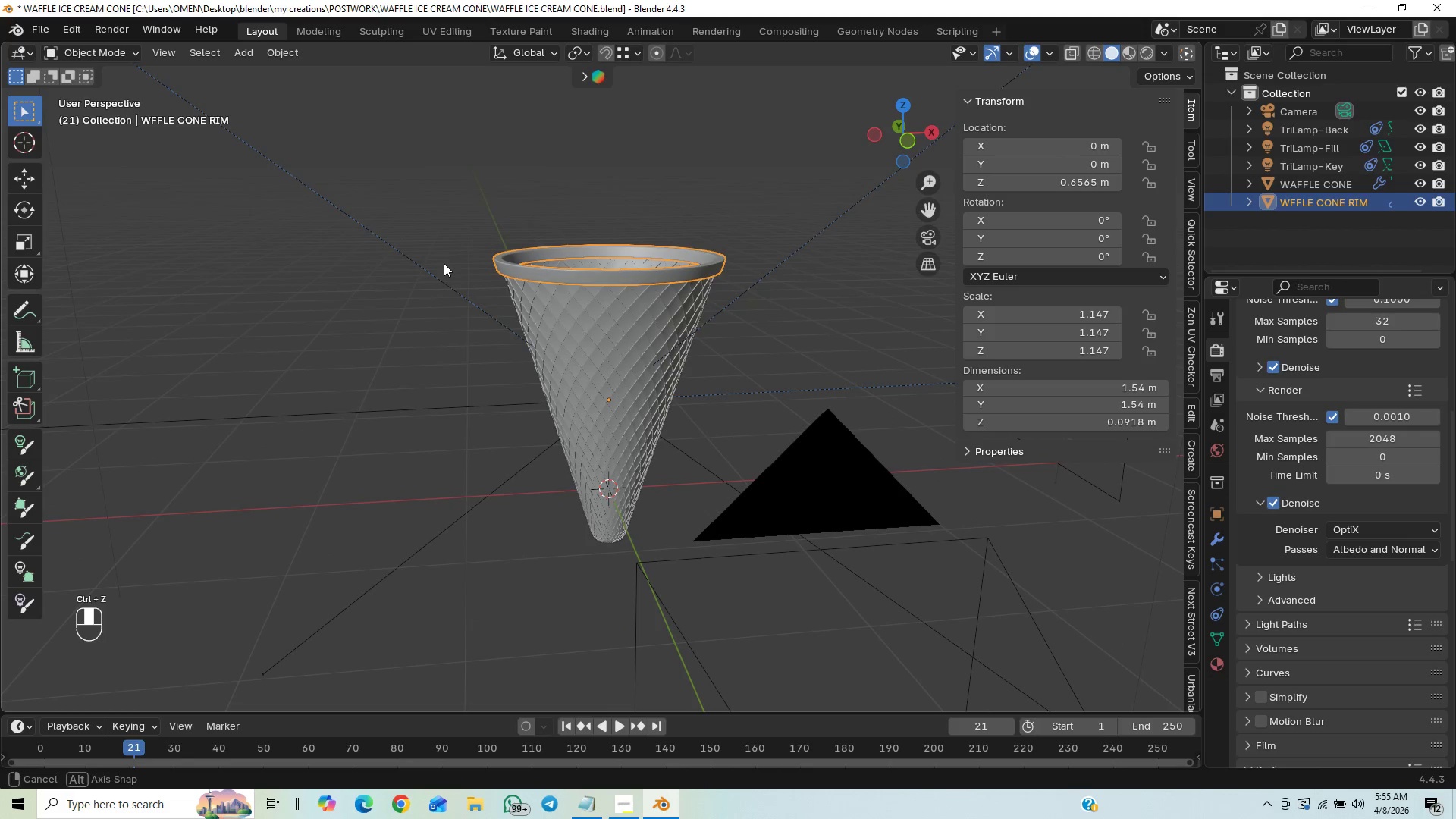 
hold_key(key=ControlLeft, duration=0.77)
 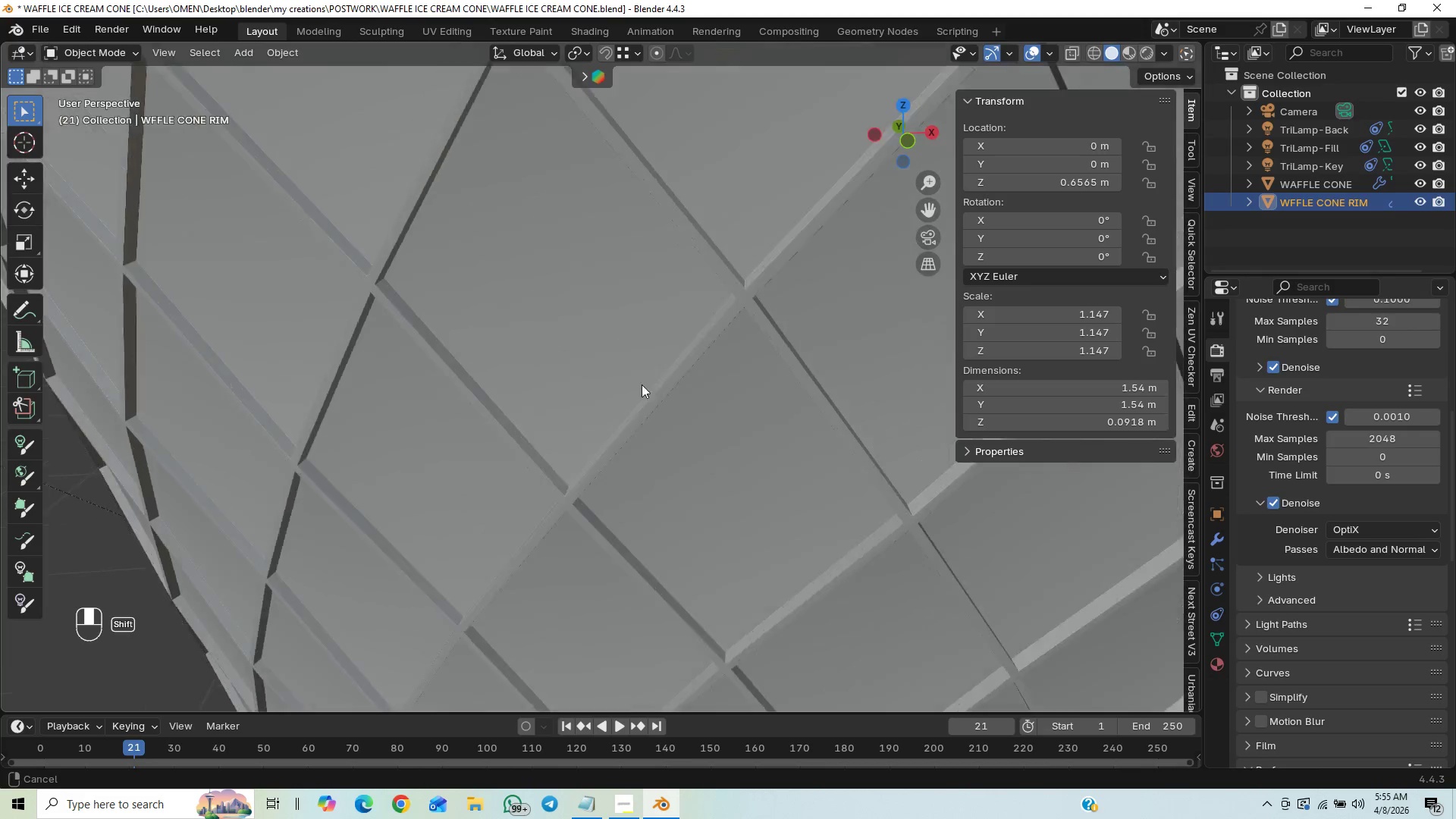 
hold_key(key=ControlLeft, duration=7.84)
 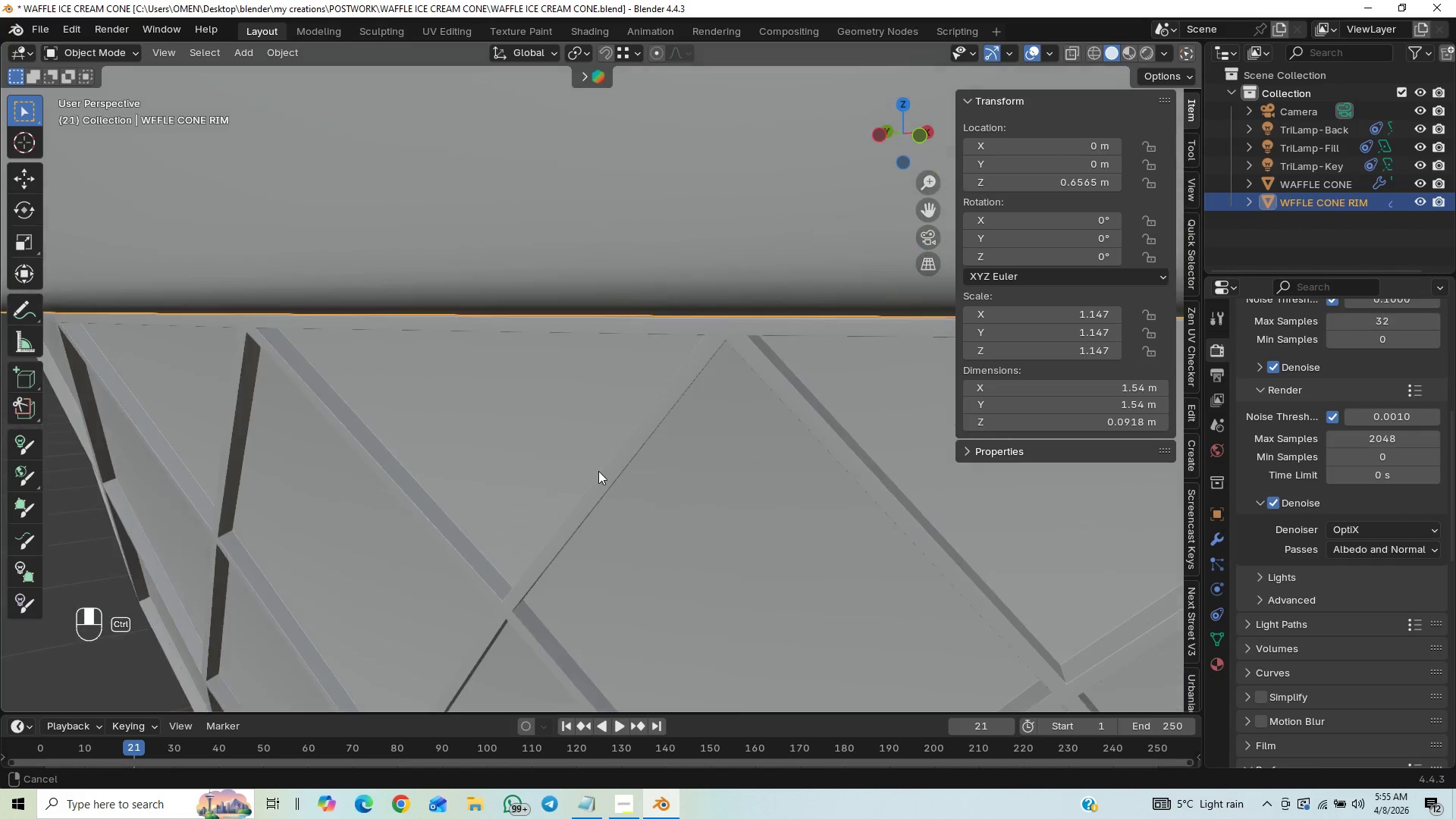 
hold_key(key=ShiftLeft, duration=1.17)
 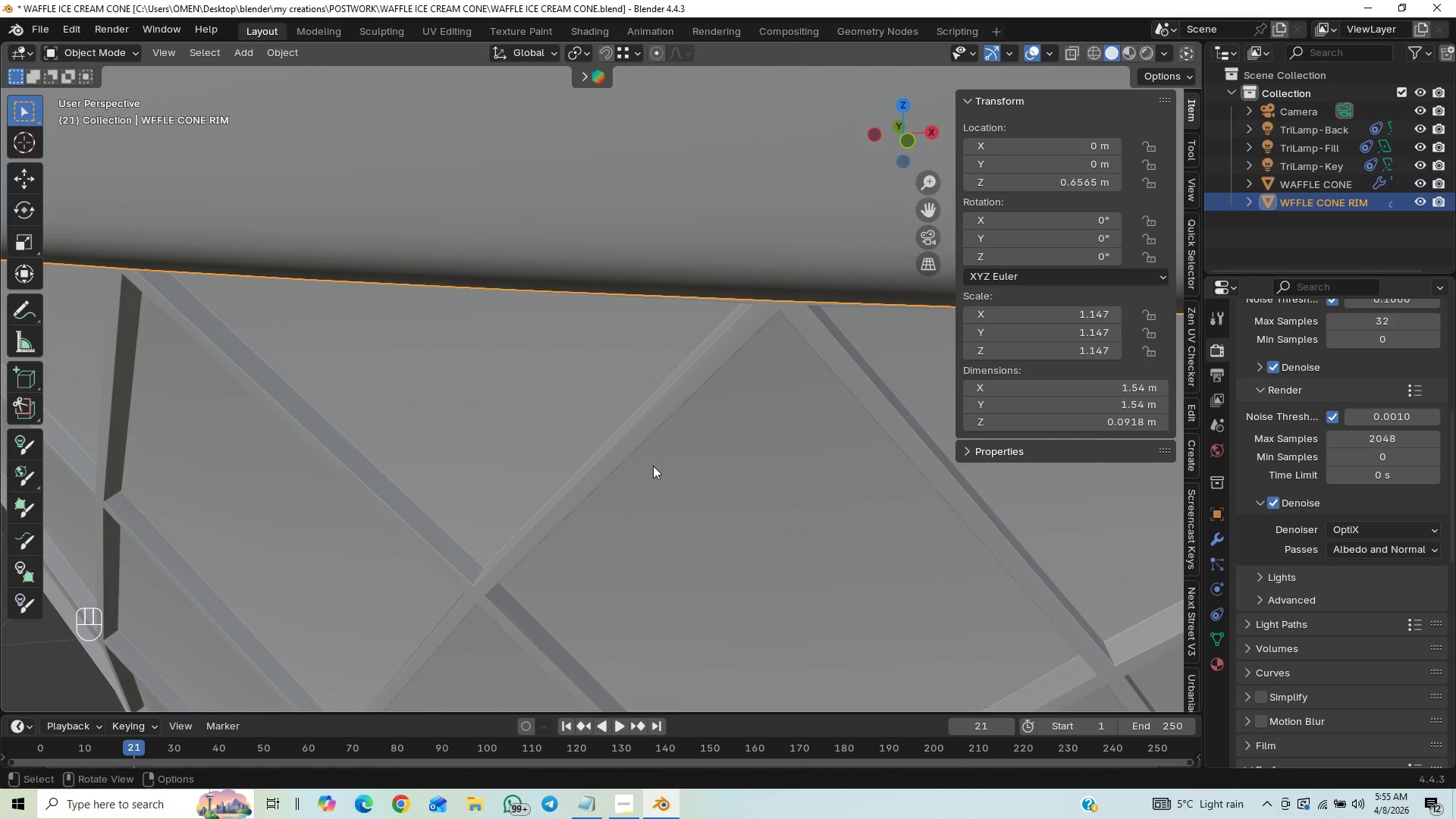 
hold_key(key=ShiftLeft, duration=0.52)
 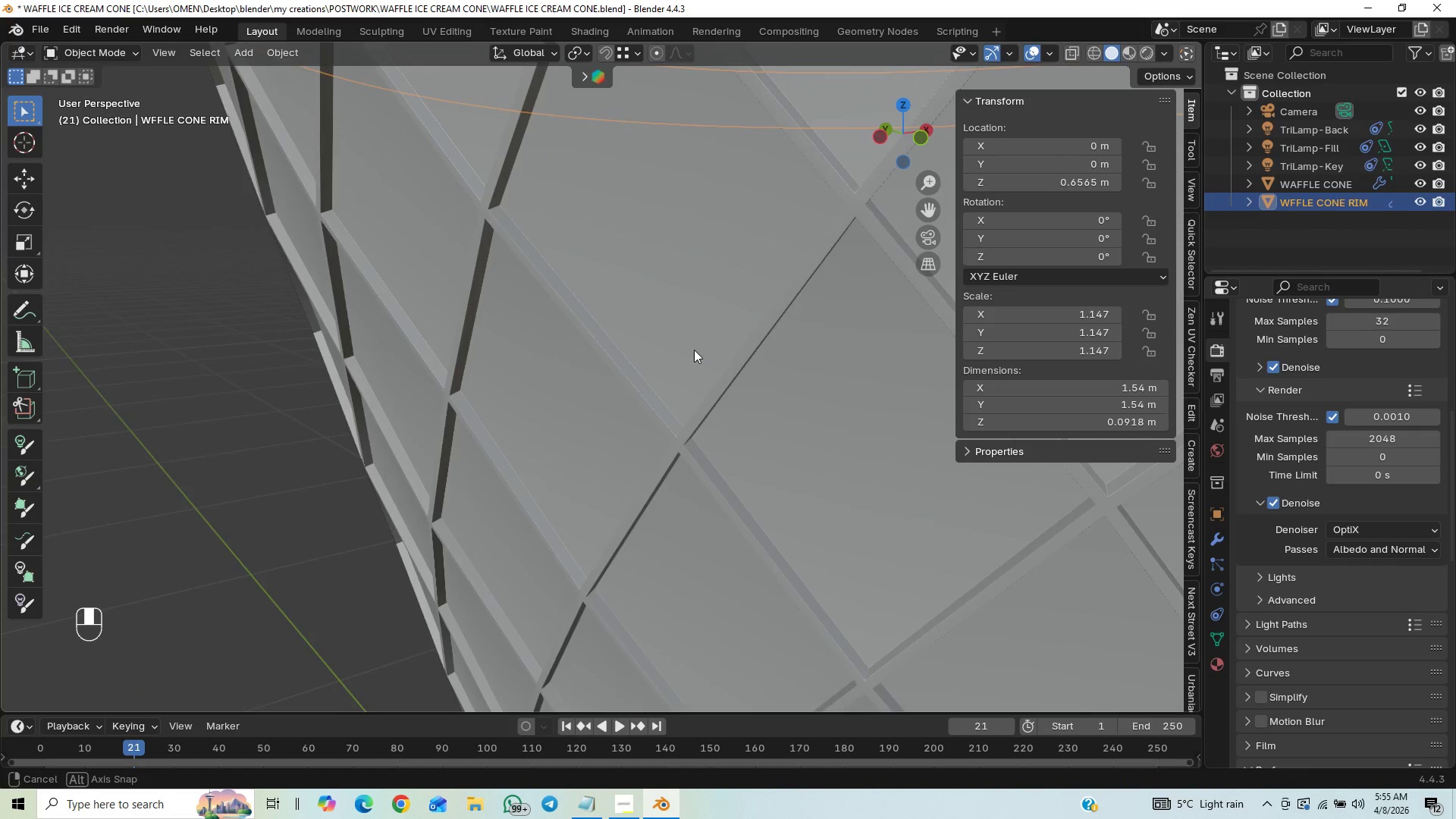 
scroll: coordinate [653, 466], scroll_direction: up, amount: 1.0
 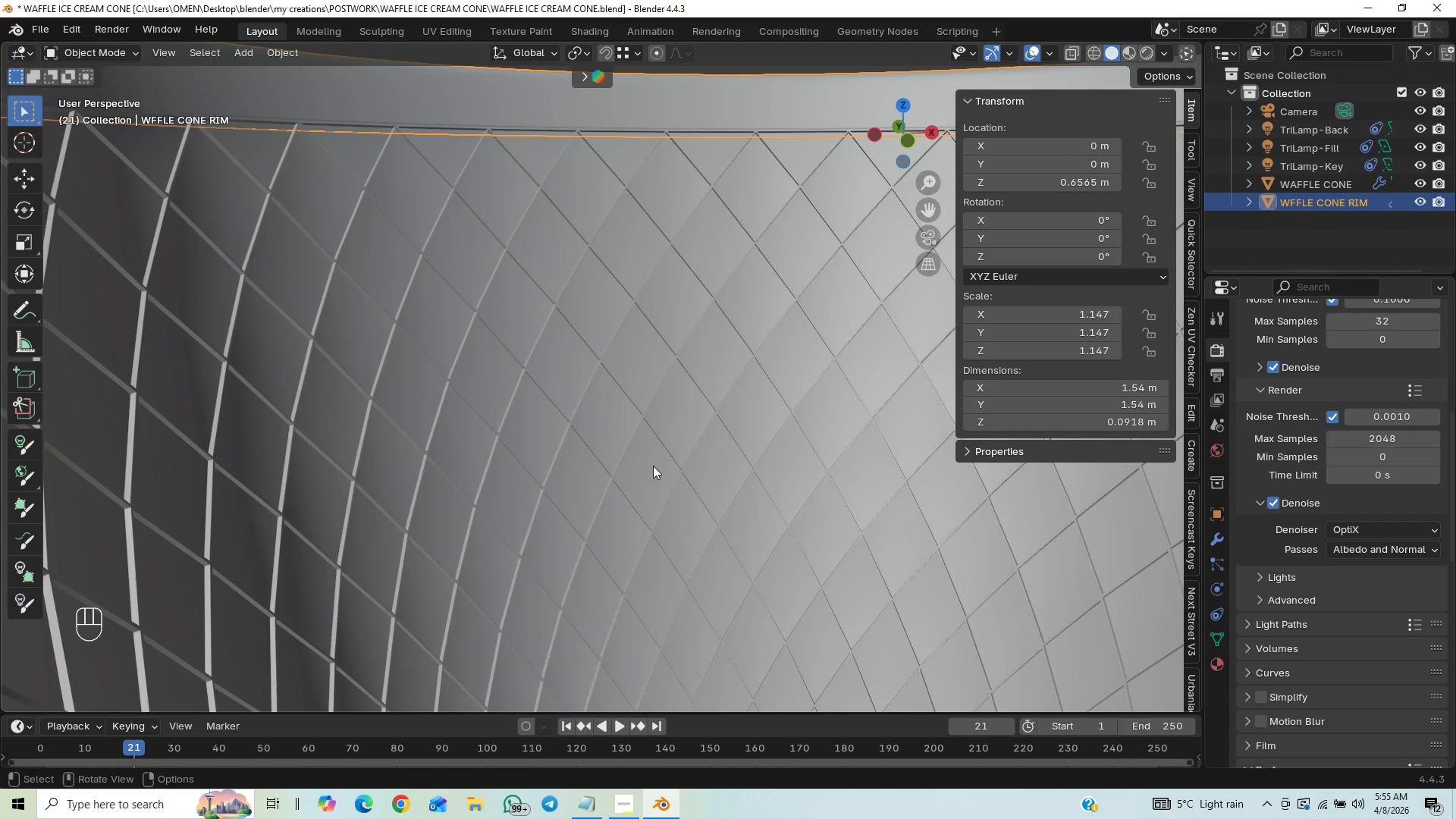 
hold_key(key=ShiftLeft, duration=0.7)
 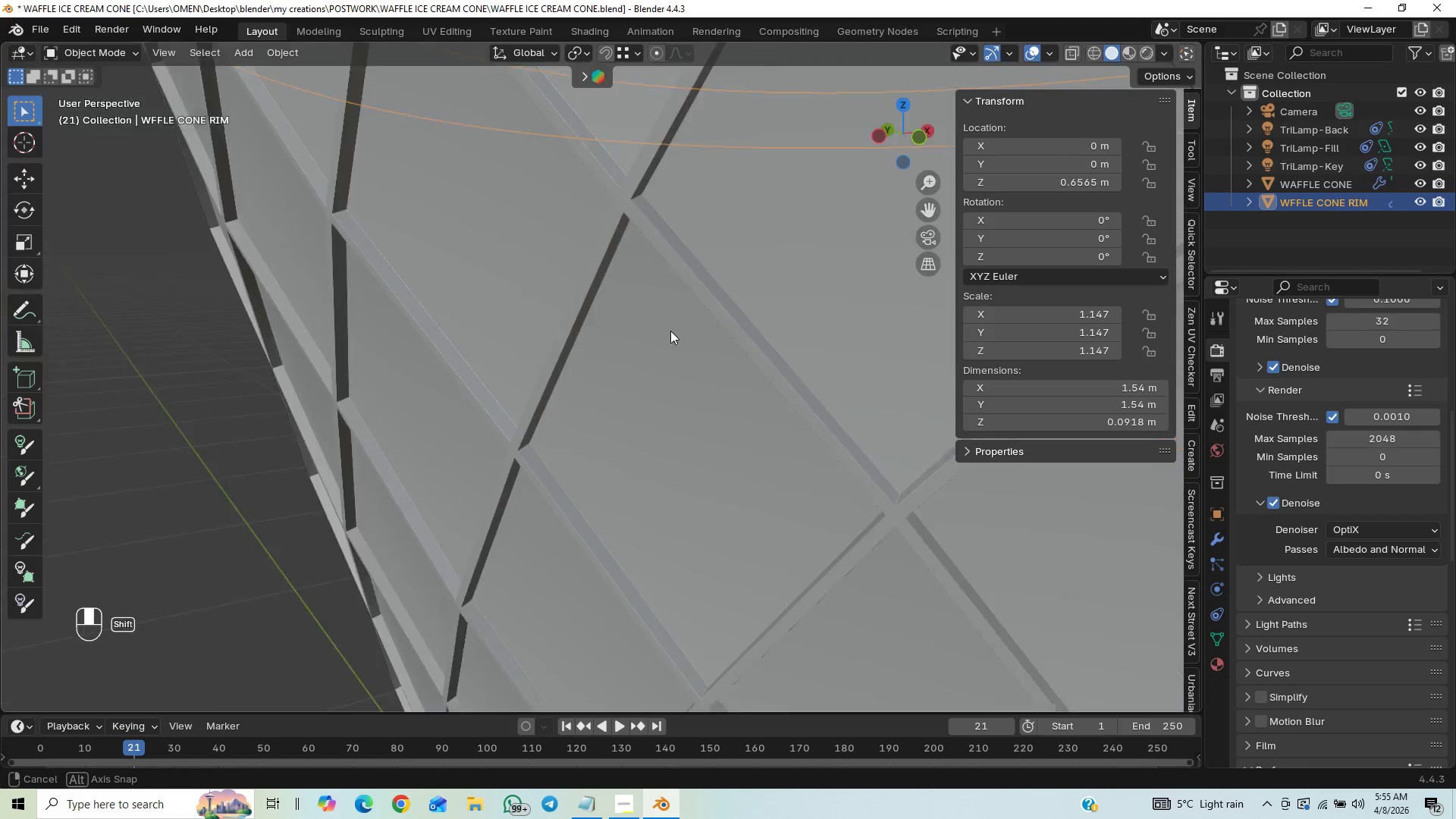 
hold_key(key=ShiftLeft, duration=0.42)
 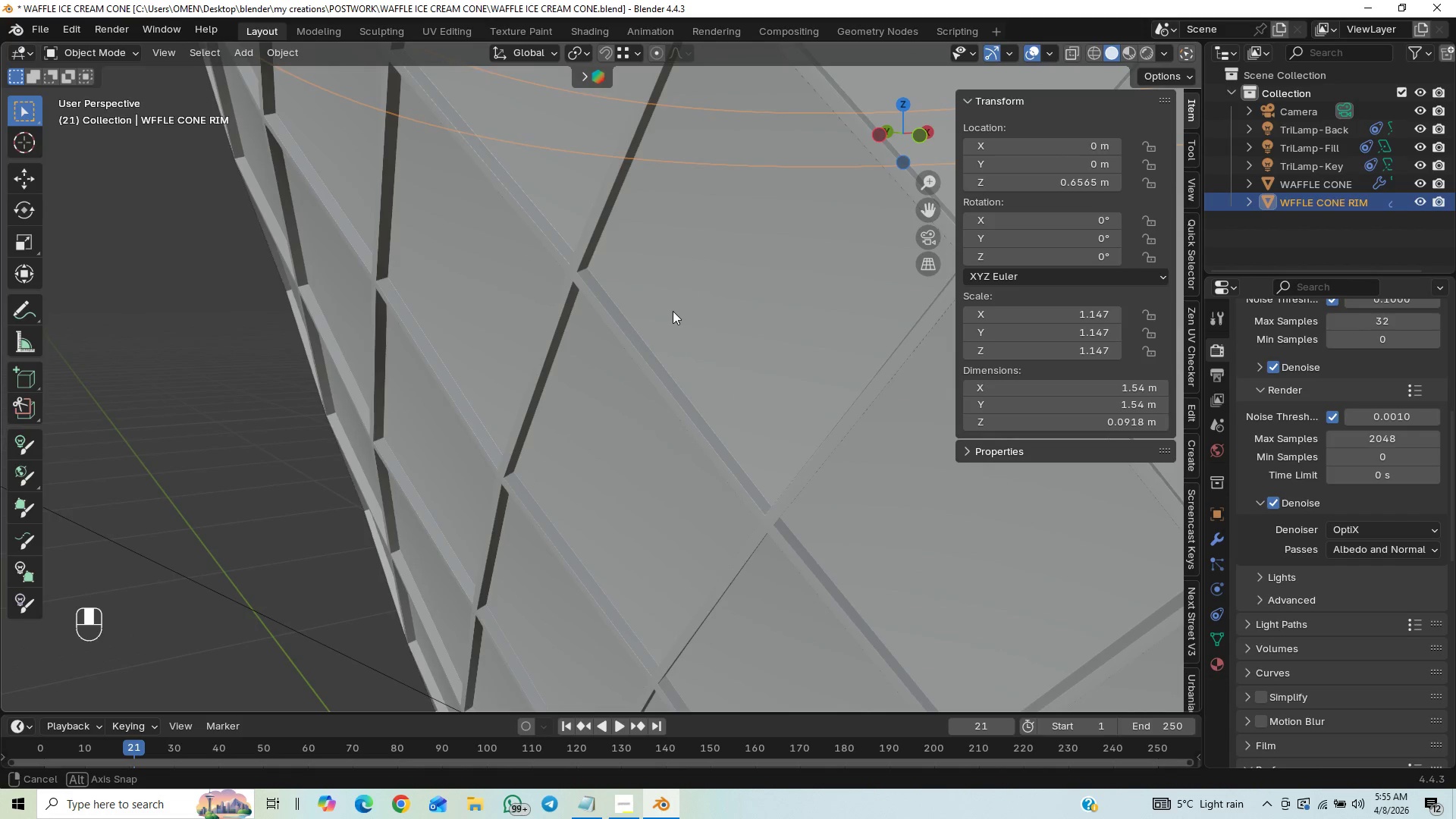 
hold_key(key=ShiftLeft, duration=1.51)
 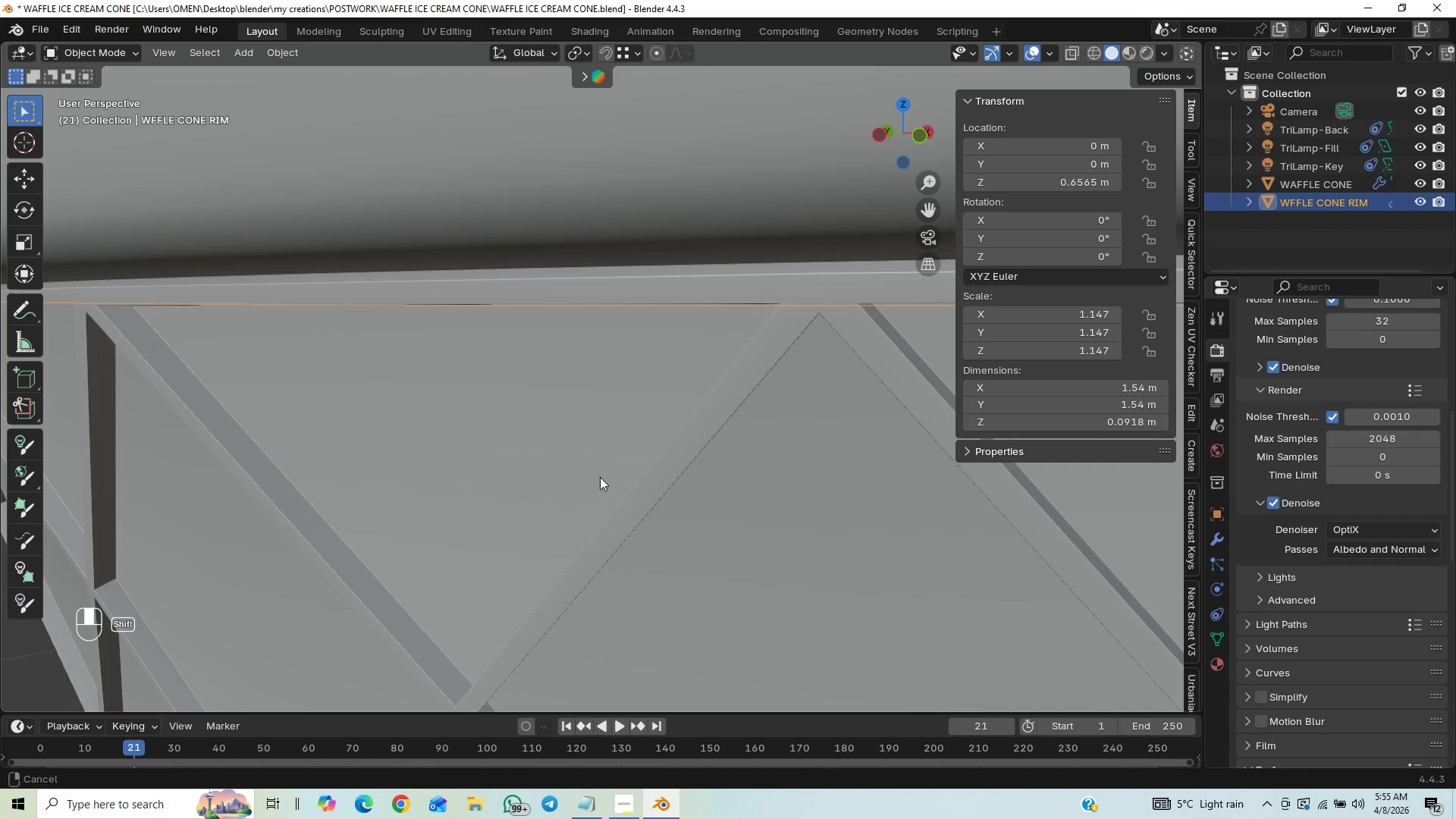 
key(Shift+ShiftLeft)
 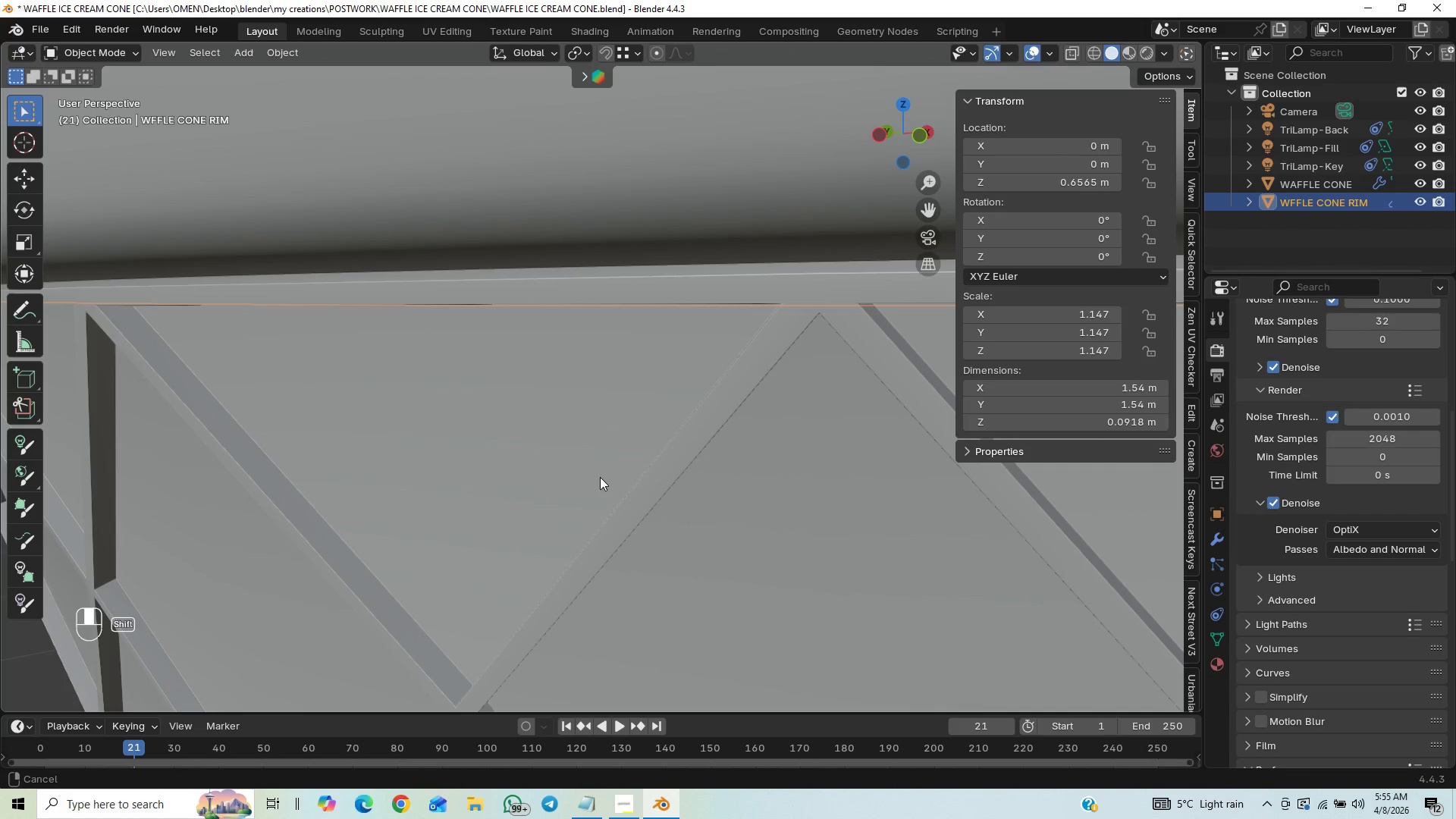 
key(Shift+ShiftLeft)
 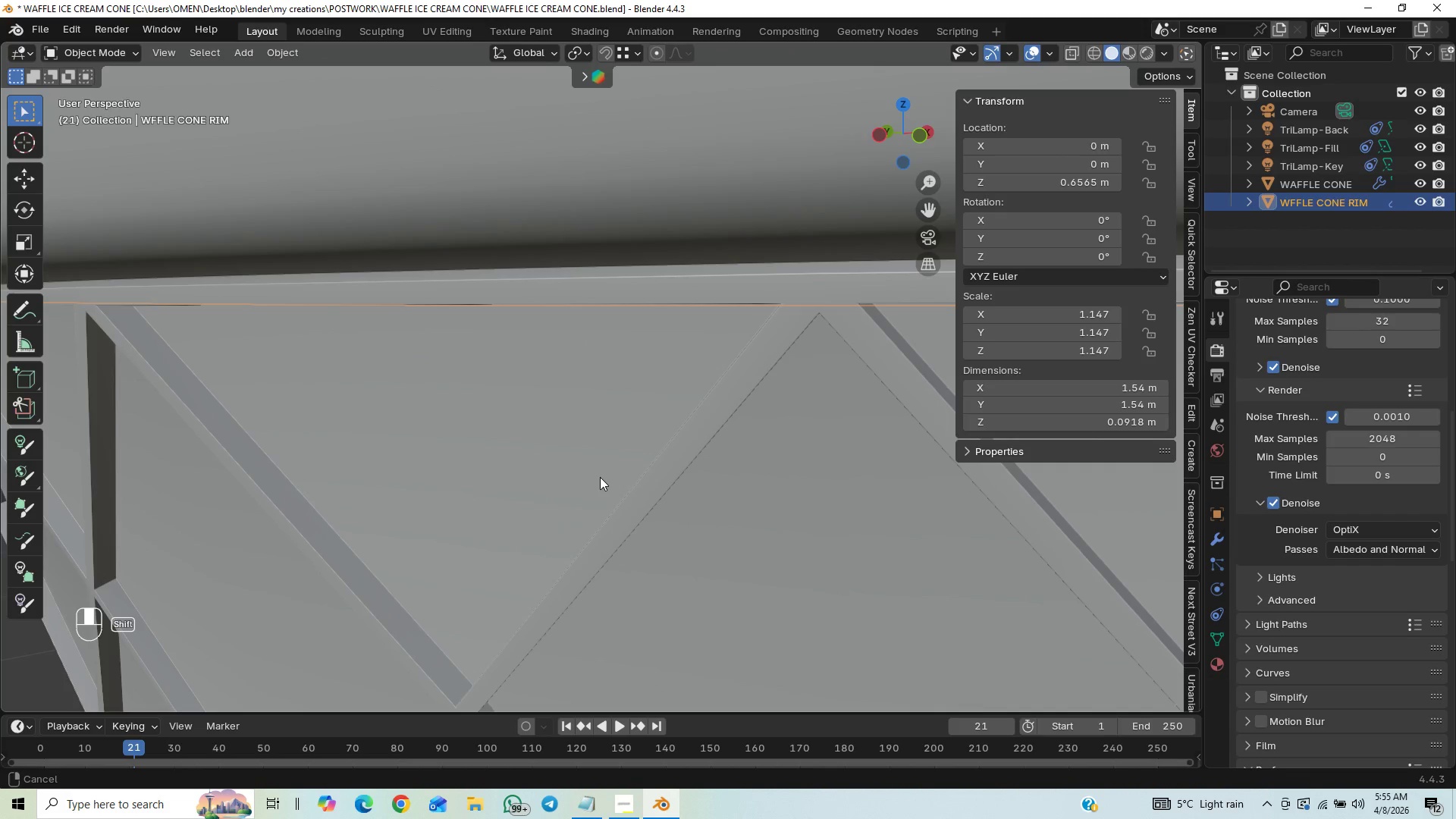 
key(Shift+ShiftLeft)
 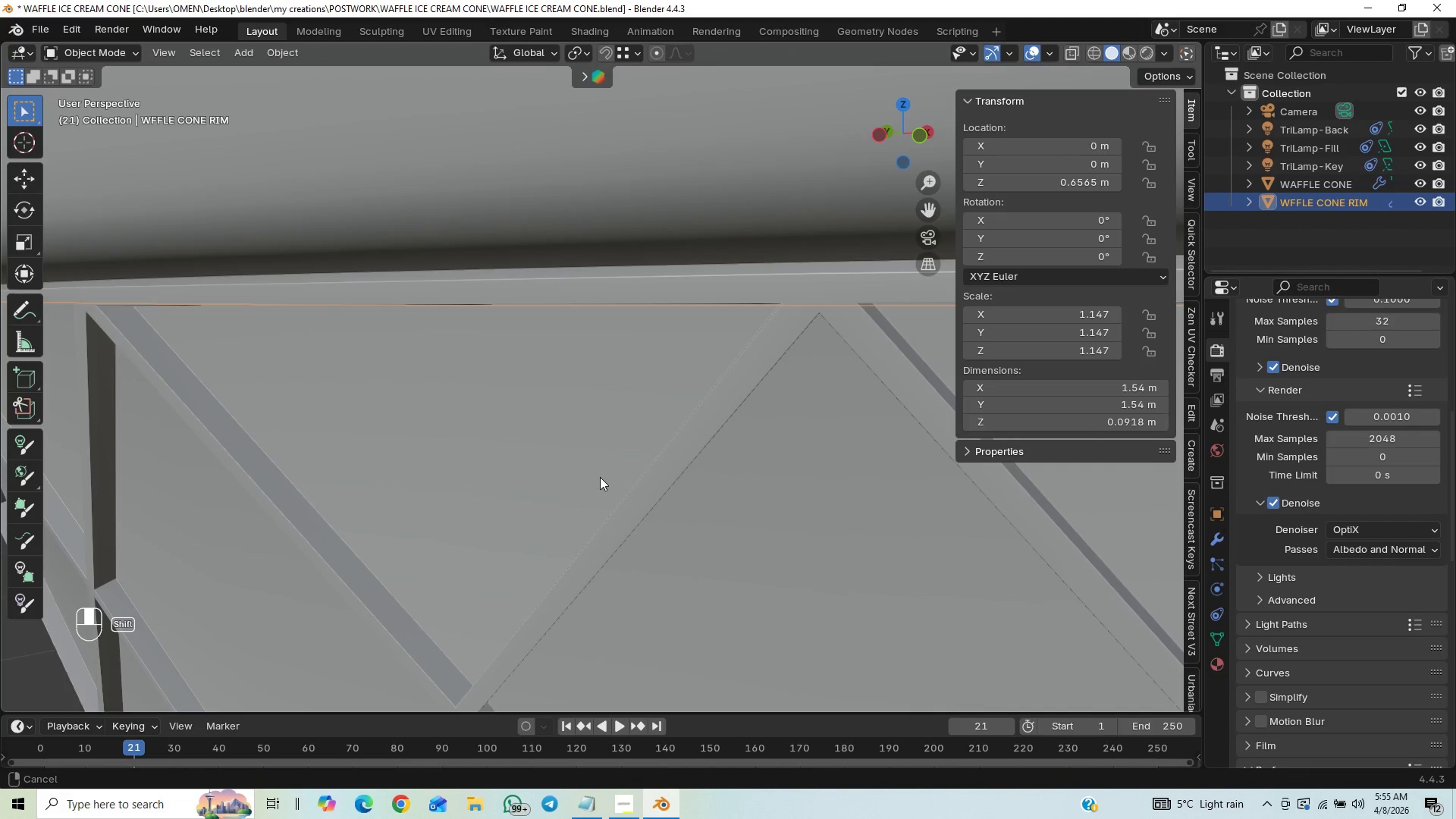 
key(Shift+ShiftLeft)
 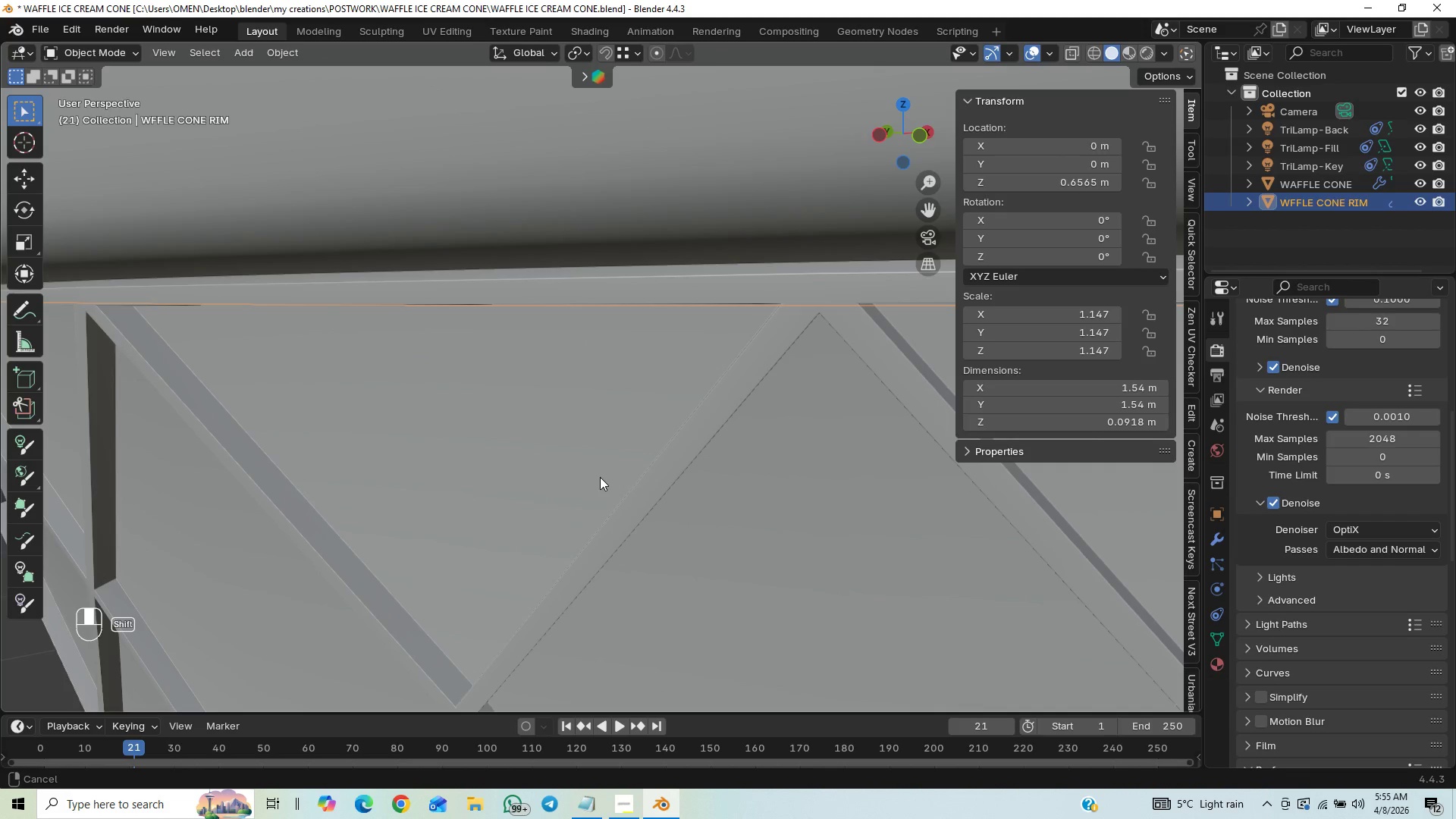 
key(Shift+ShiftLeft)
 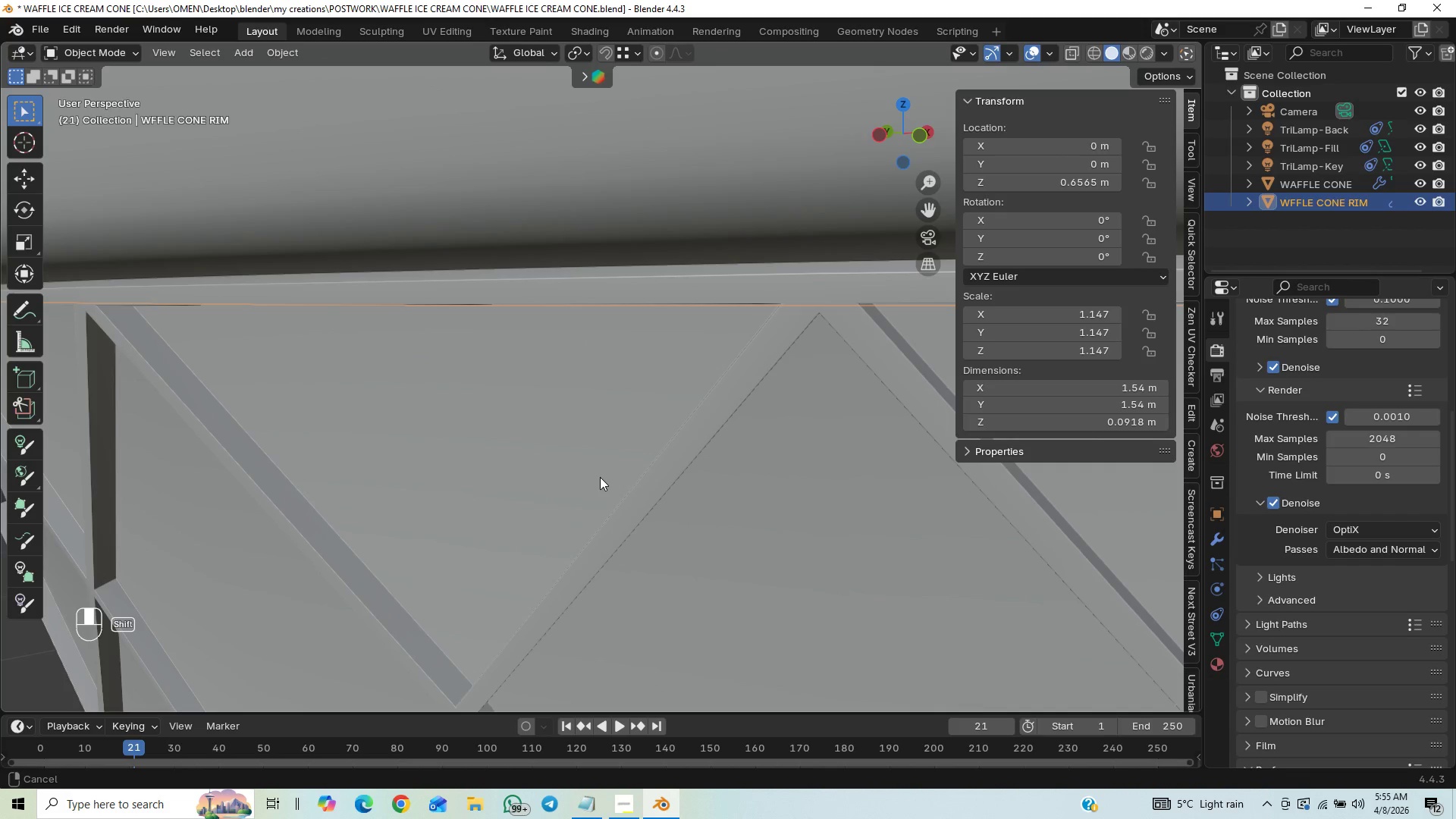 
key(Shift+ShiftLeft)
 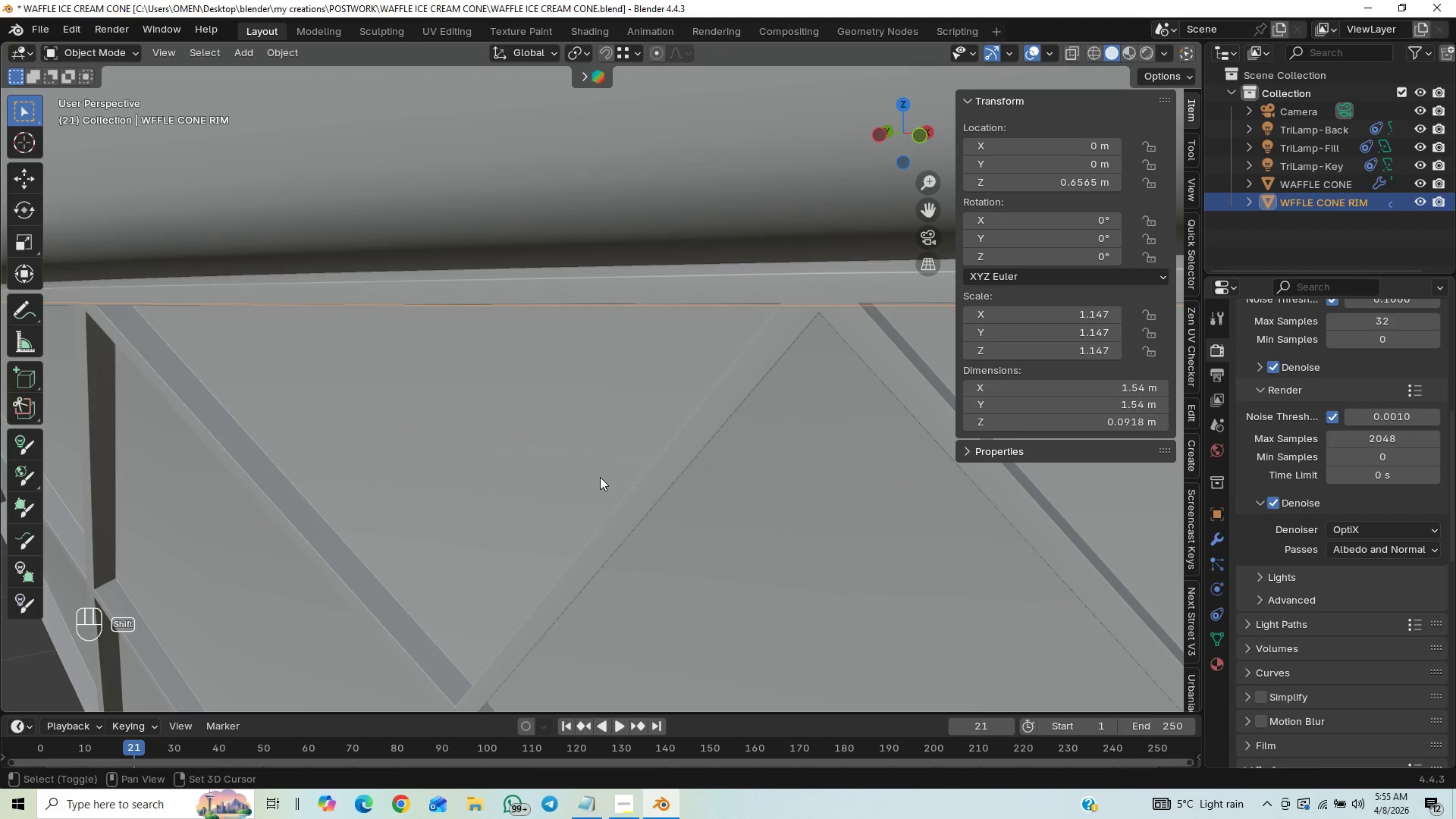 
key(Shift+ShiftLeft)
 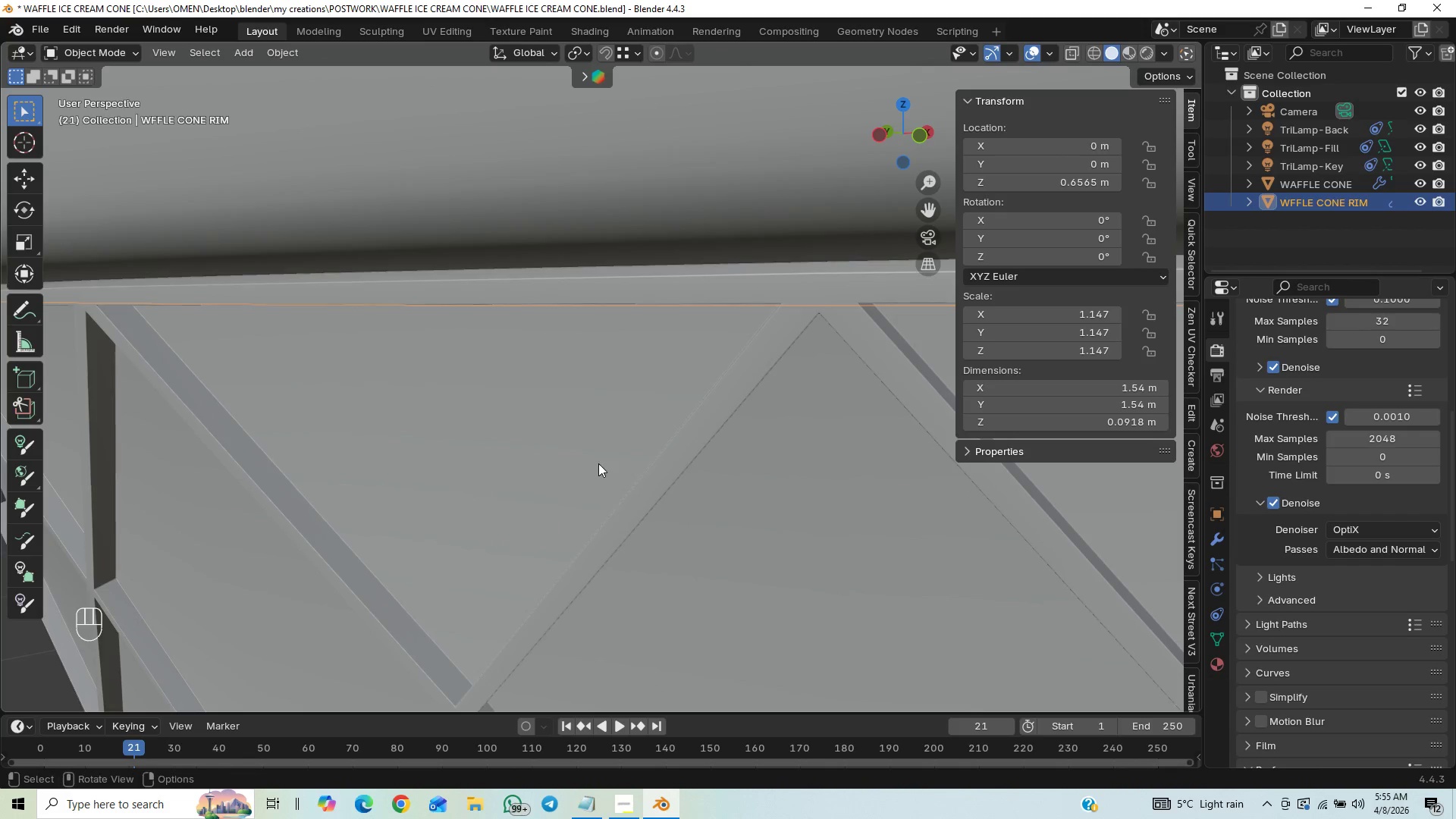 
hold_key(key=ControlLeft, duration=0.73)
 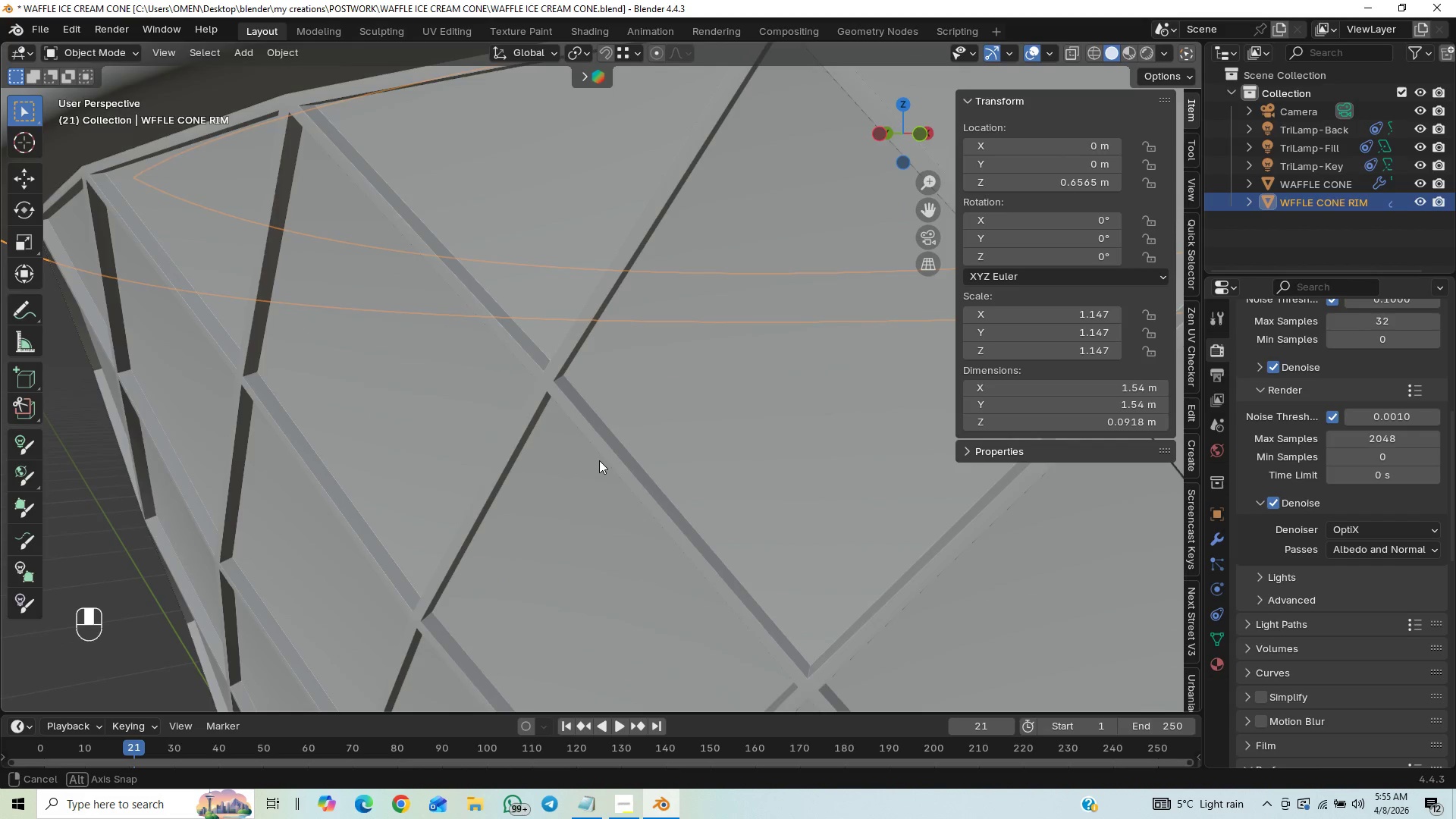 
hold_key(key=ShiftLeft, duration=1.27)
middle_click([598, 457])
 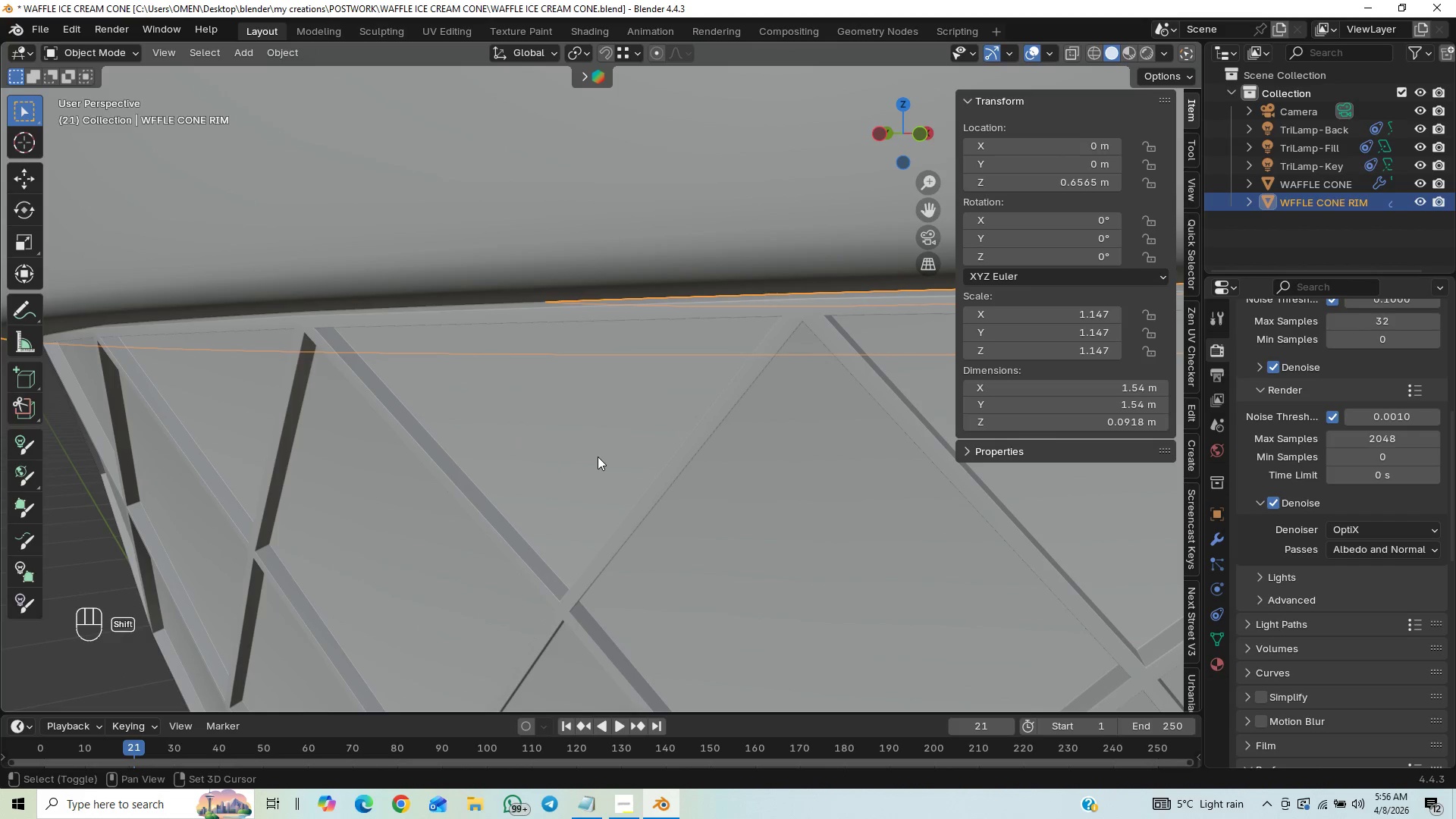 
hold_key(key=ShiftLeft, duration=2.45)
 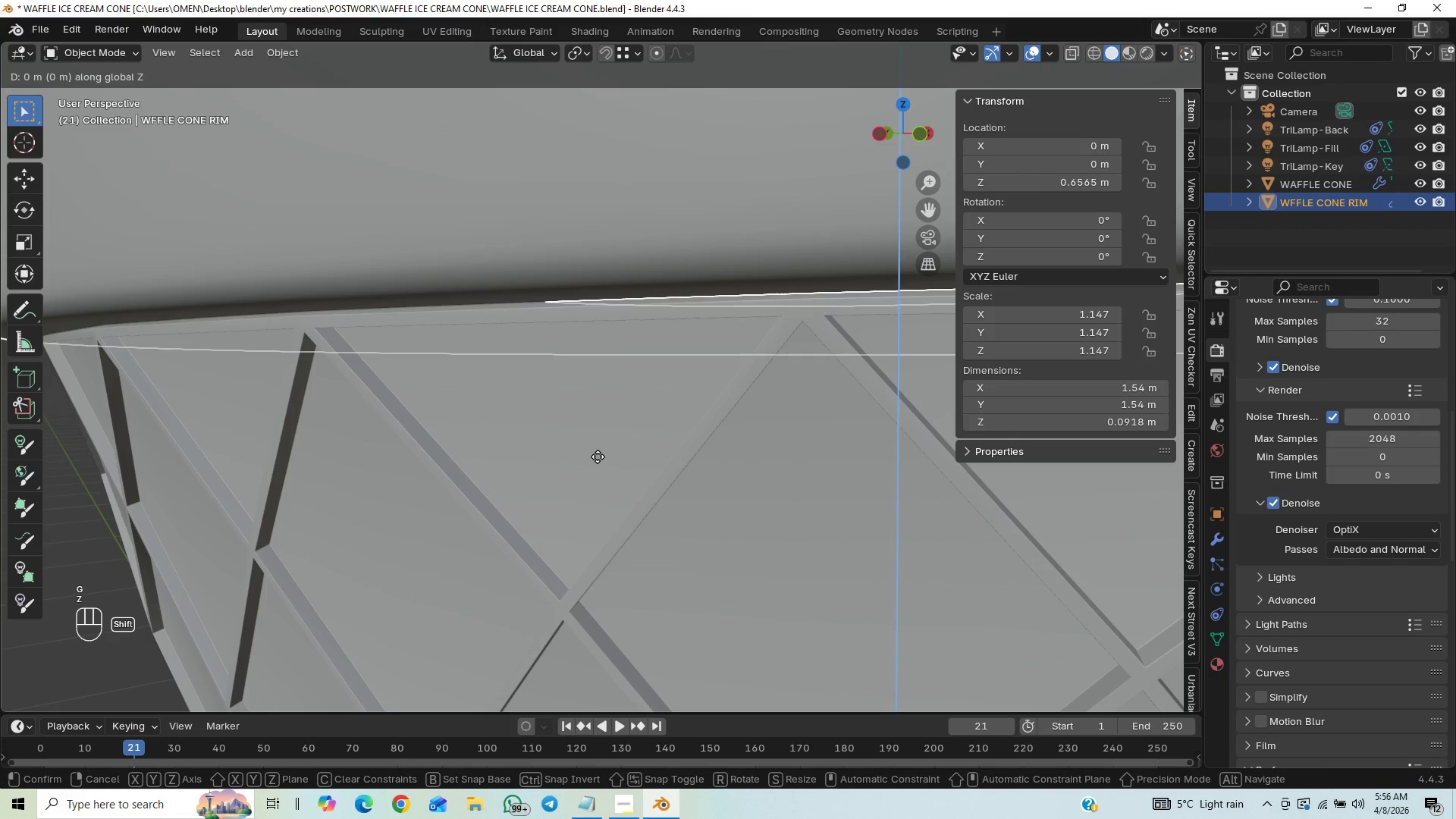 
type(gz)
 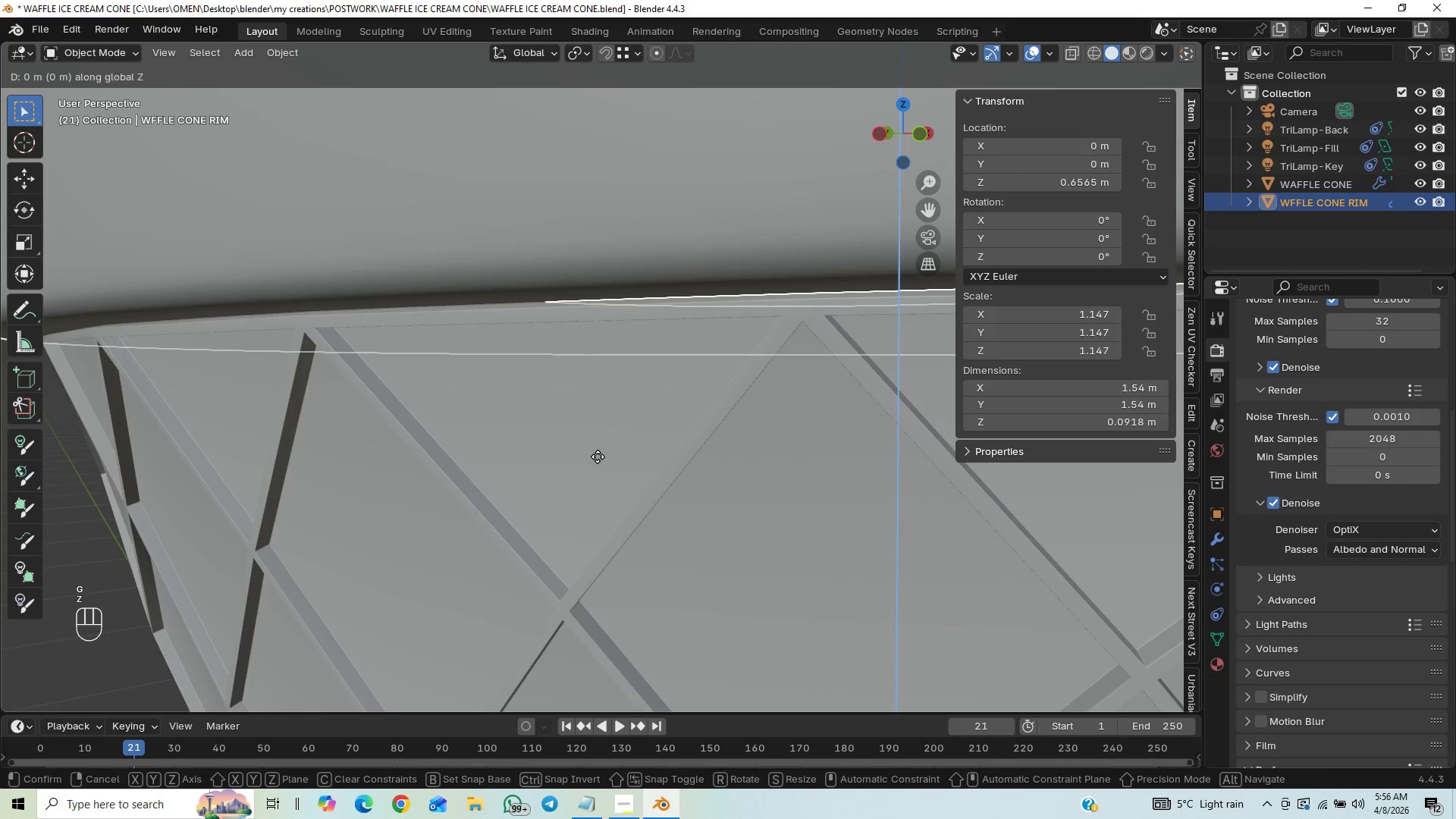 
hold_key(key=ShiftLeft, duration=1.5)
 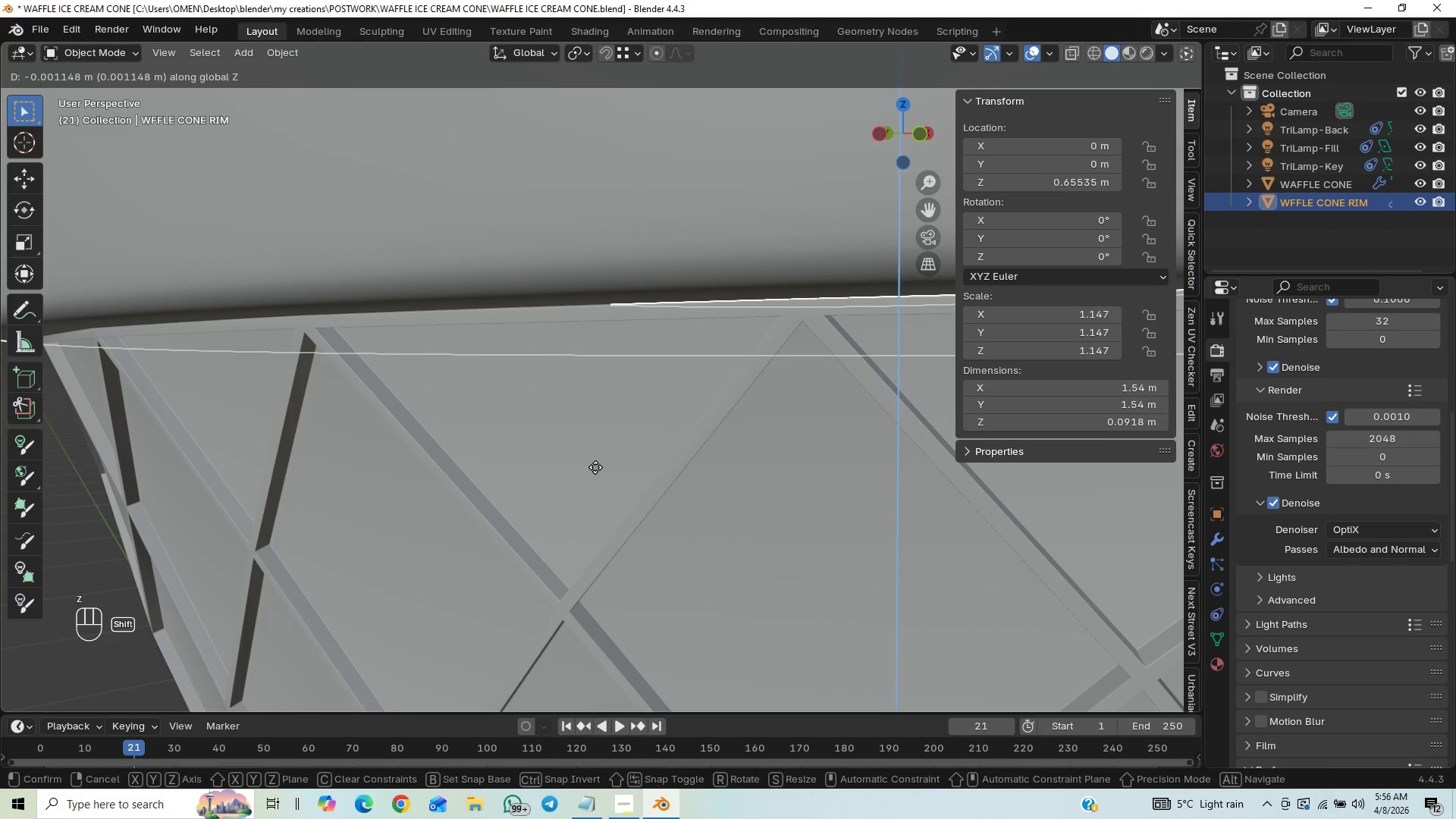 
hold_key(key=ShiftLeft, duration=0.97)
left_click([595, 467])
 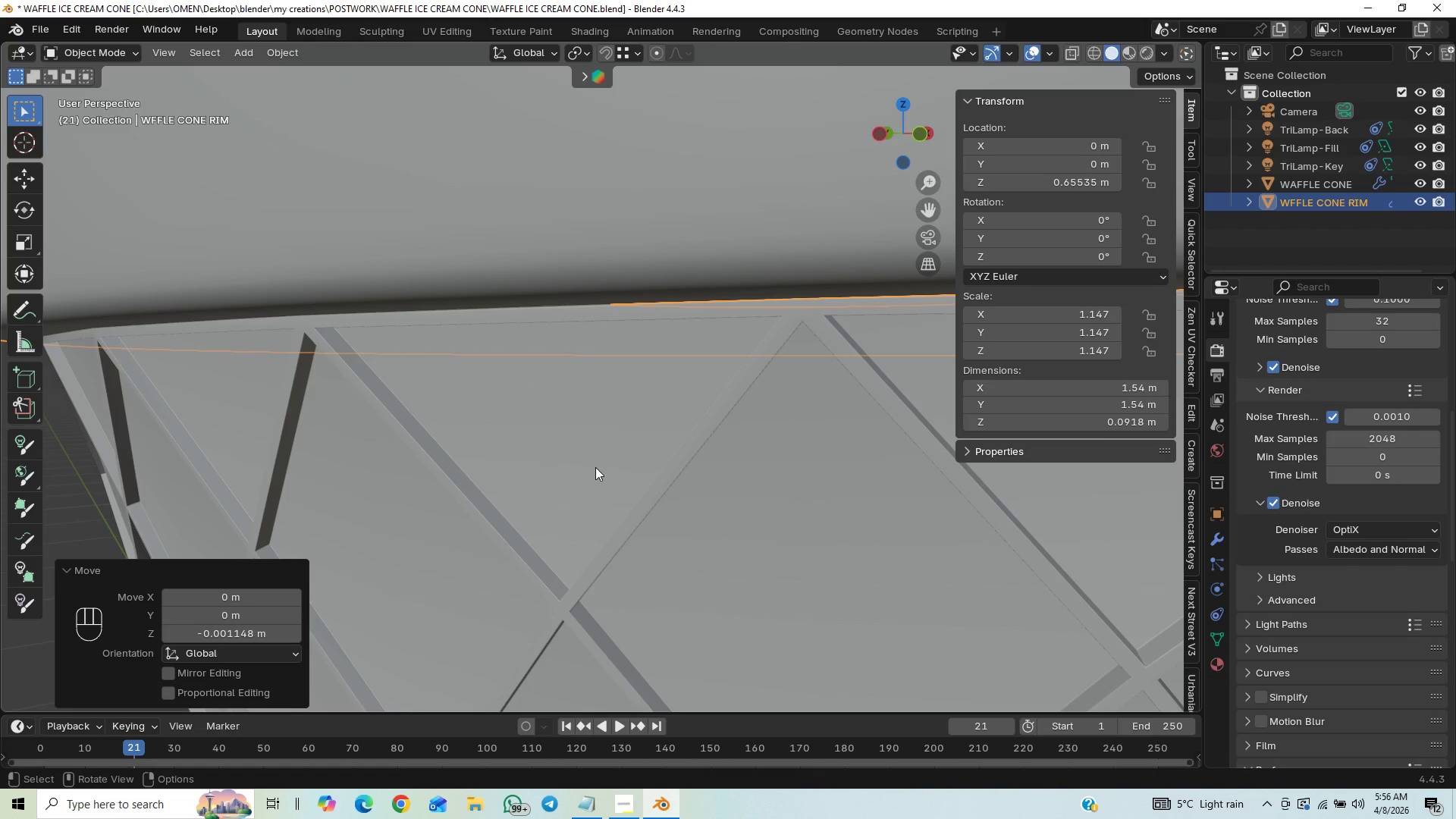 
key(End)
 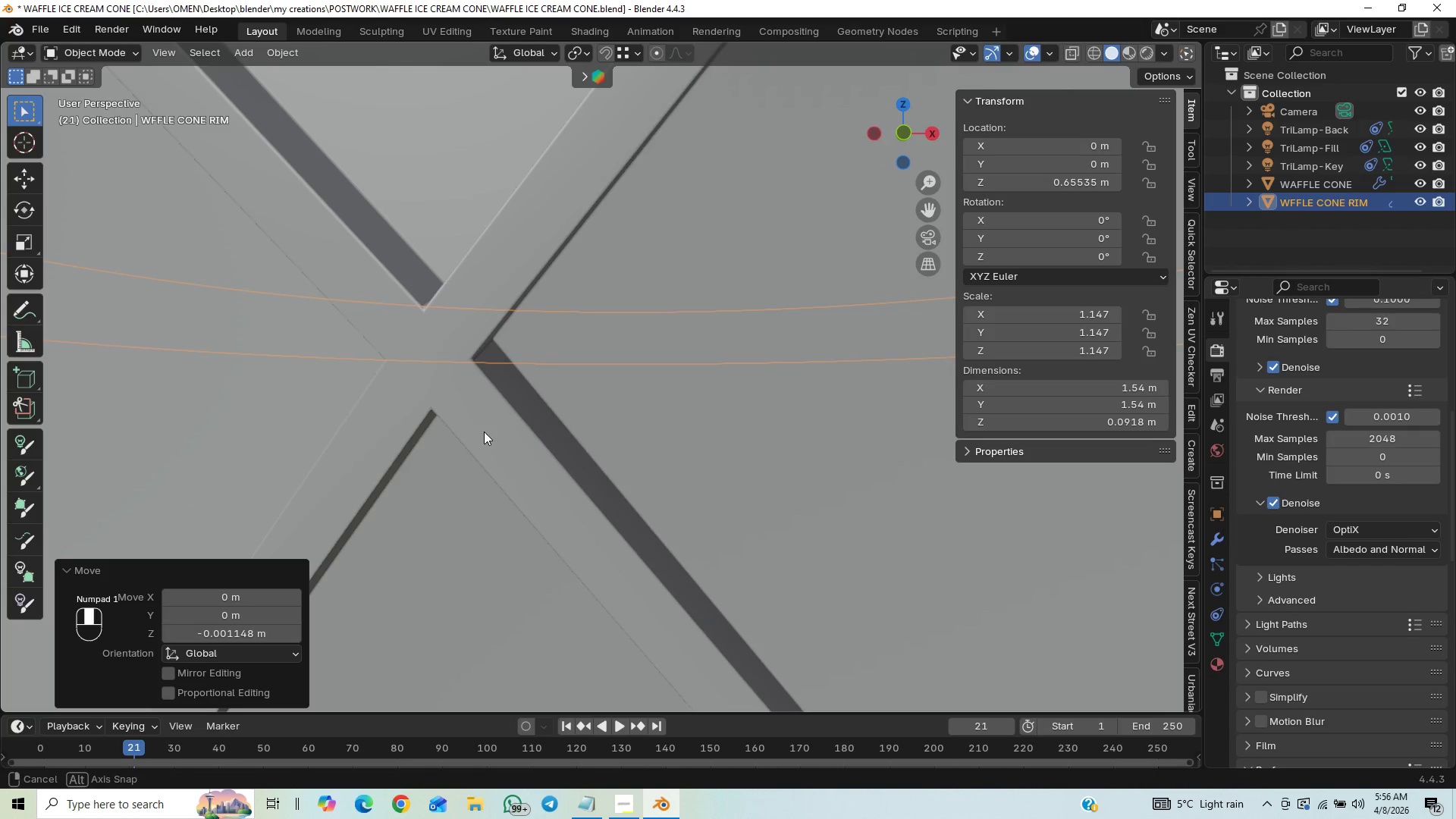 
scroll: coordinate [459, 398], scroll_direction: down, amount: 1.0
 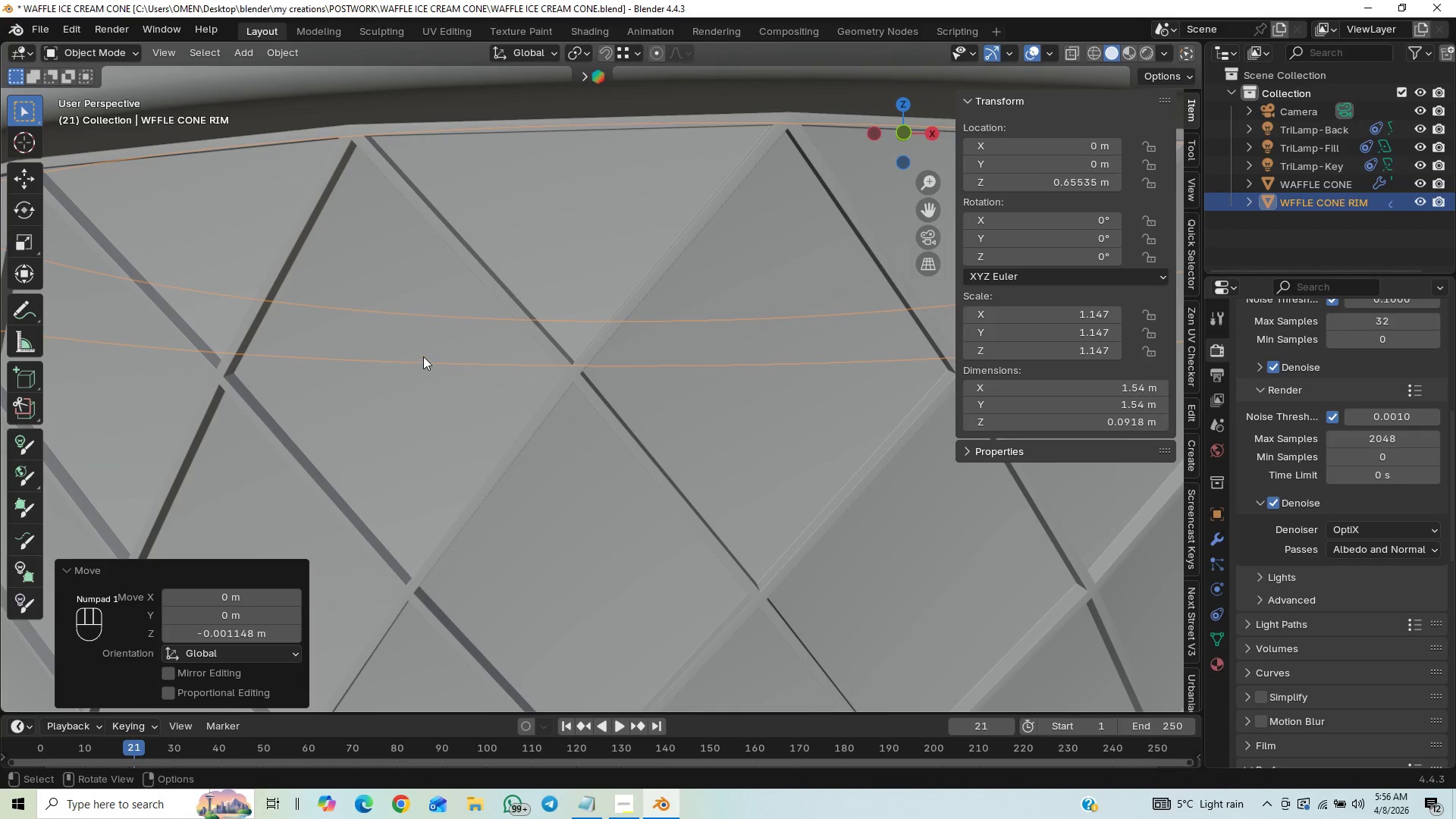 
hold_key(key=ShiftLeft, duration=1.51)
 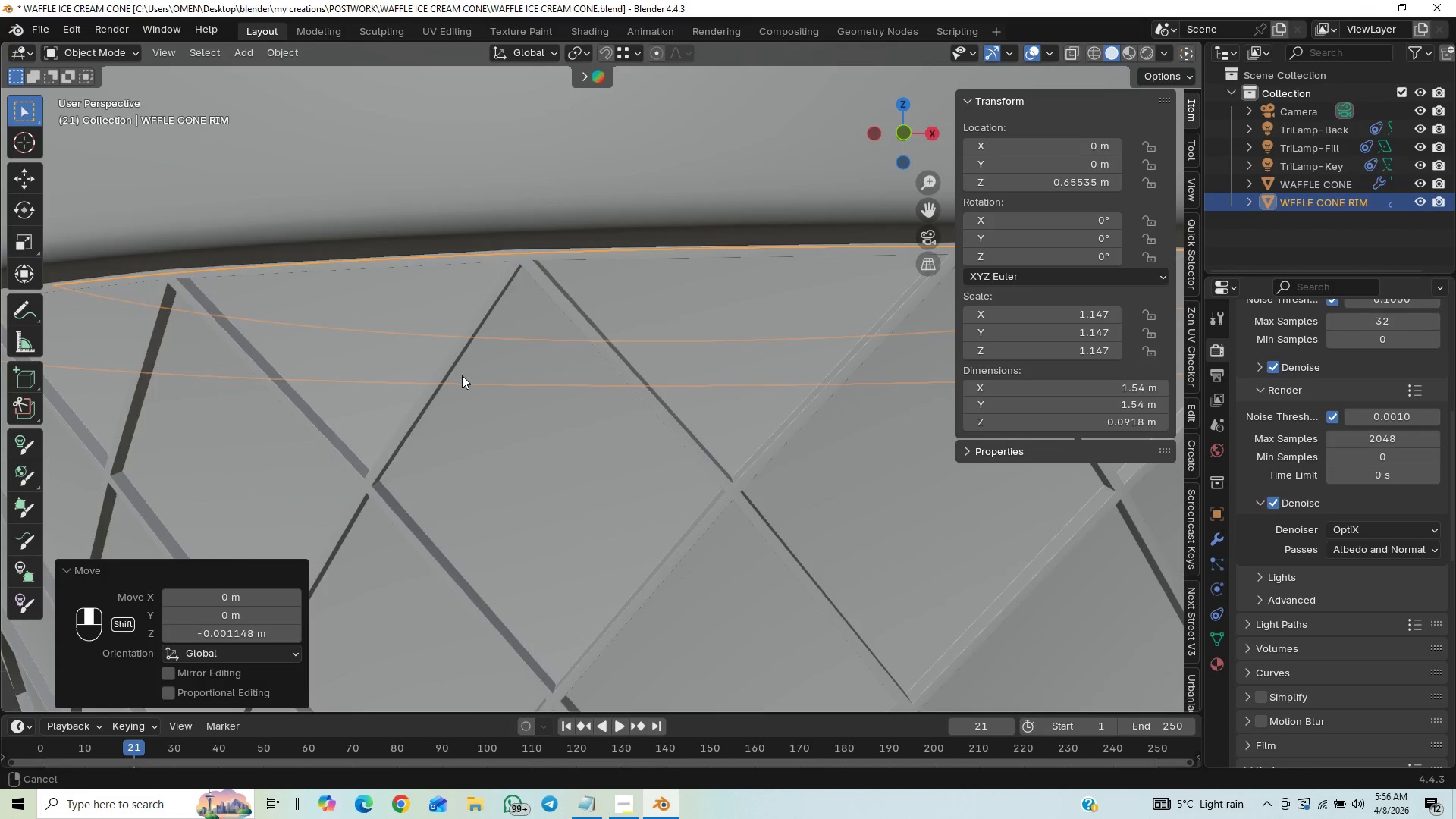 
hold_key(key=ShiftLeft, duration=1.09)
 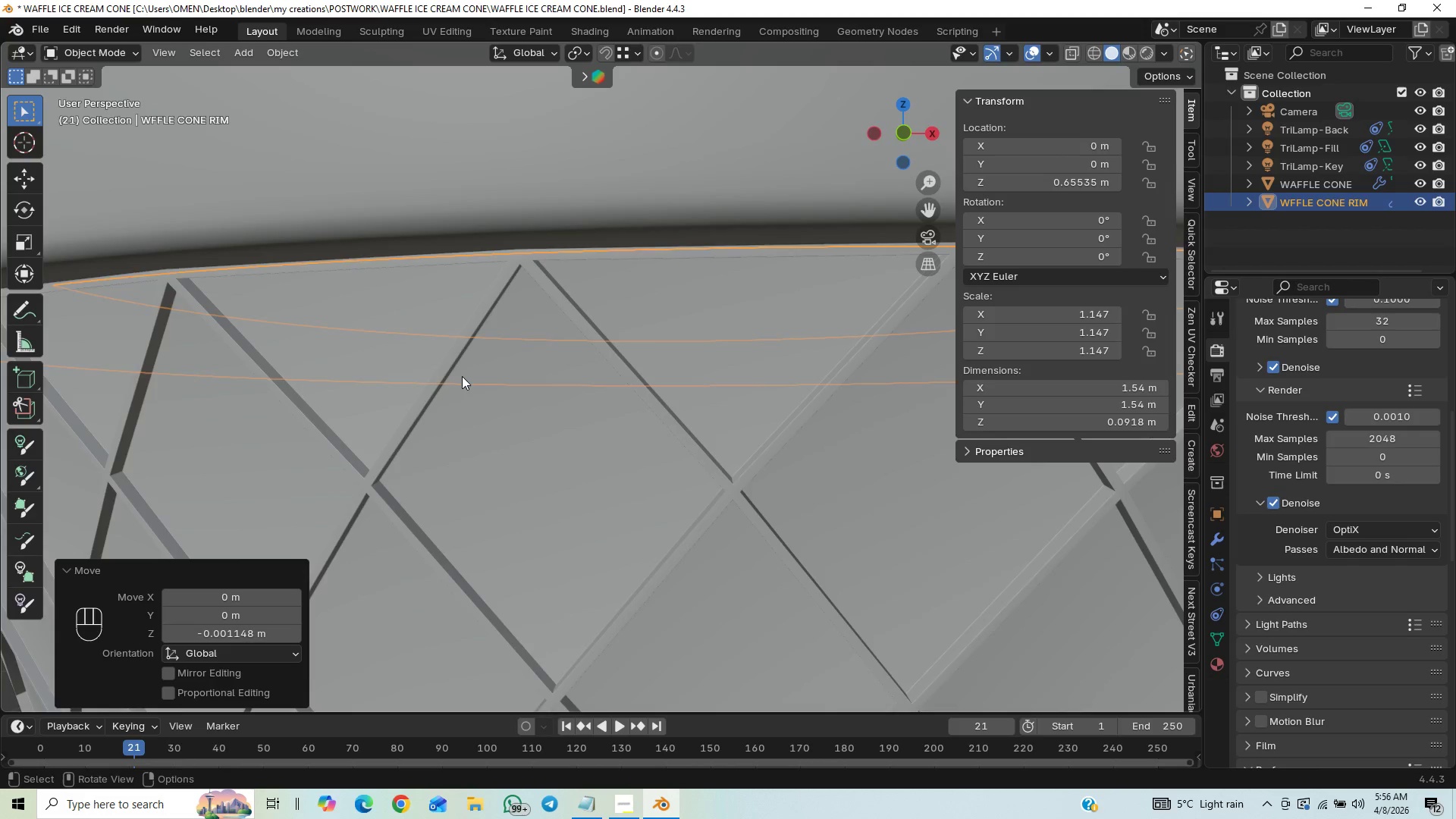 
hold_key(key=ShiftLeft, duration=1.5)
 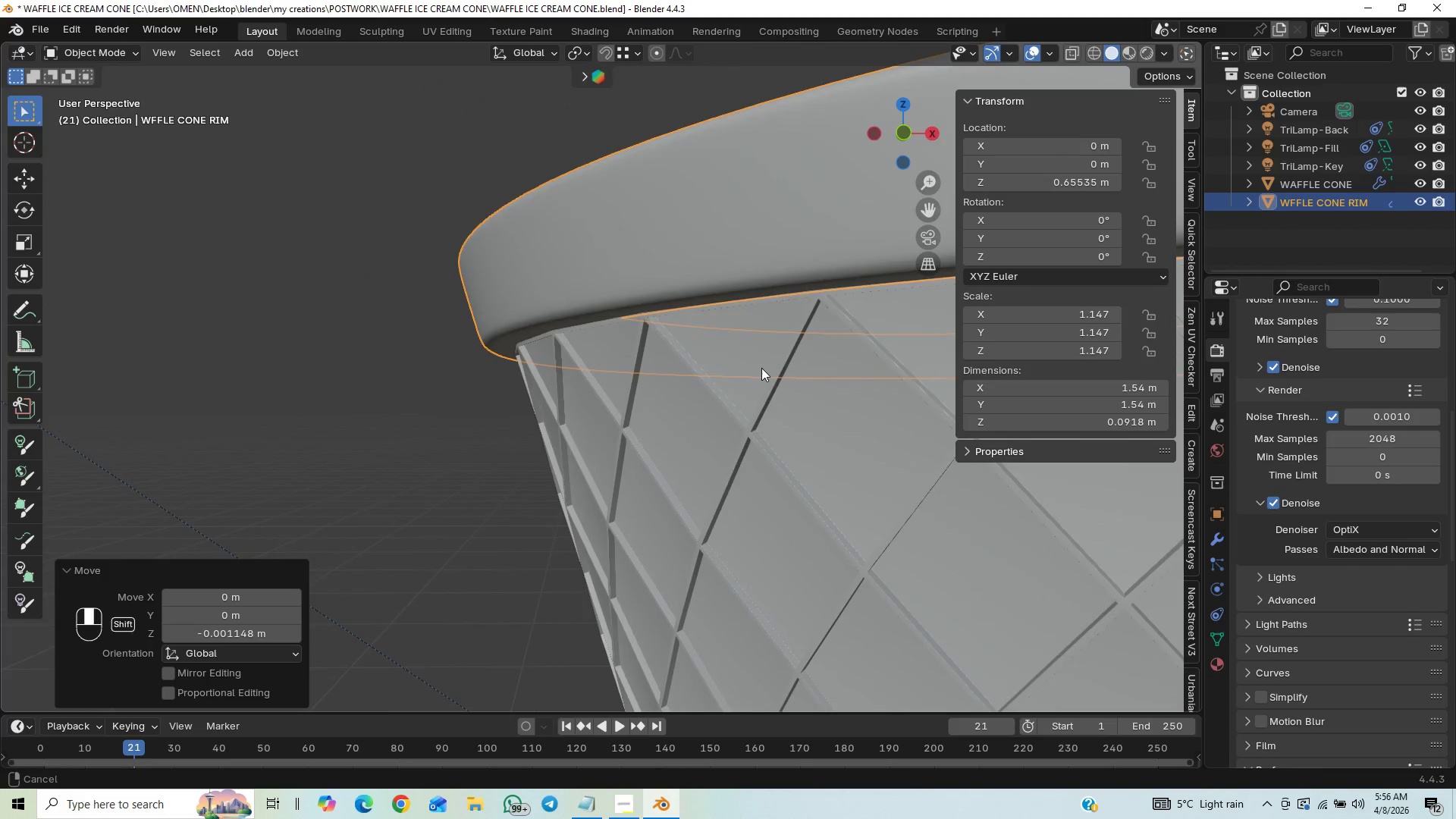 
key(Shift+ShiftLeft)
 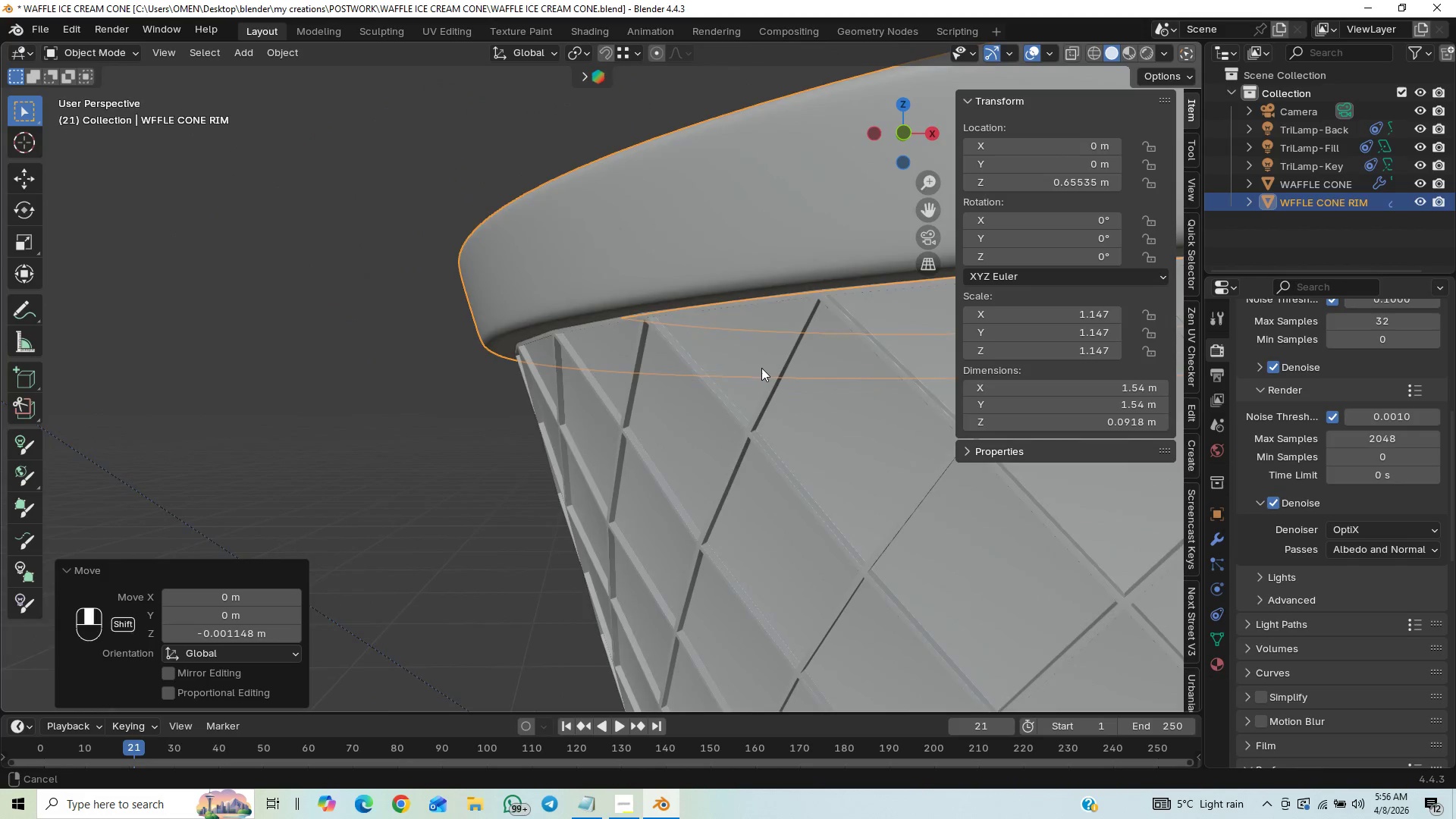 
key(Shift+ShiftLeft)
 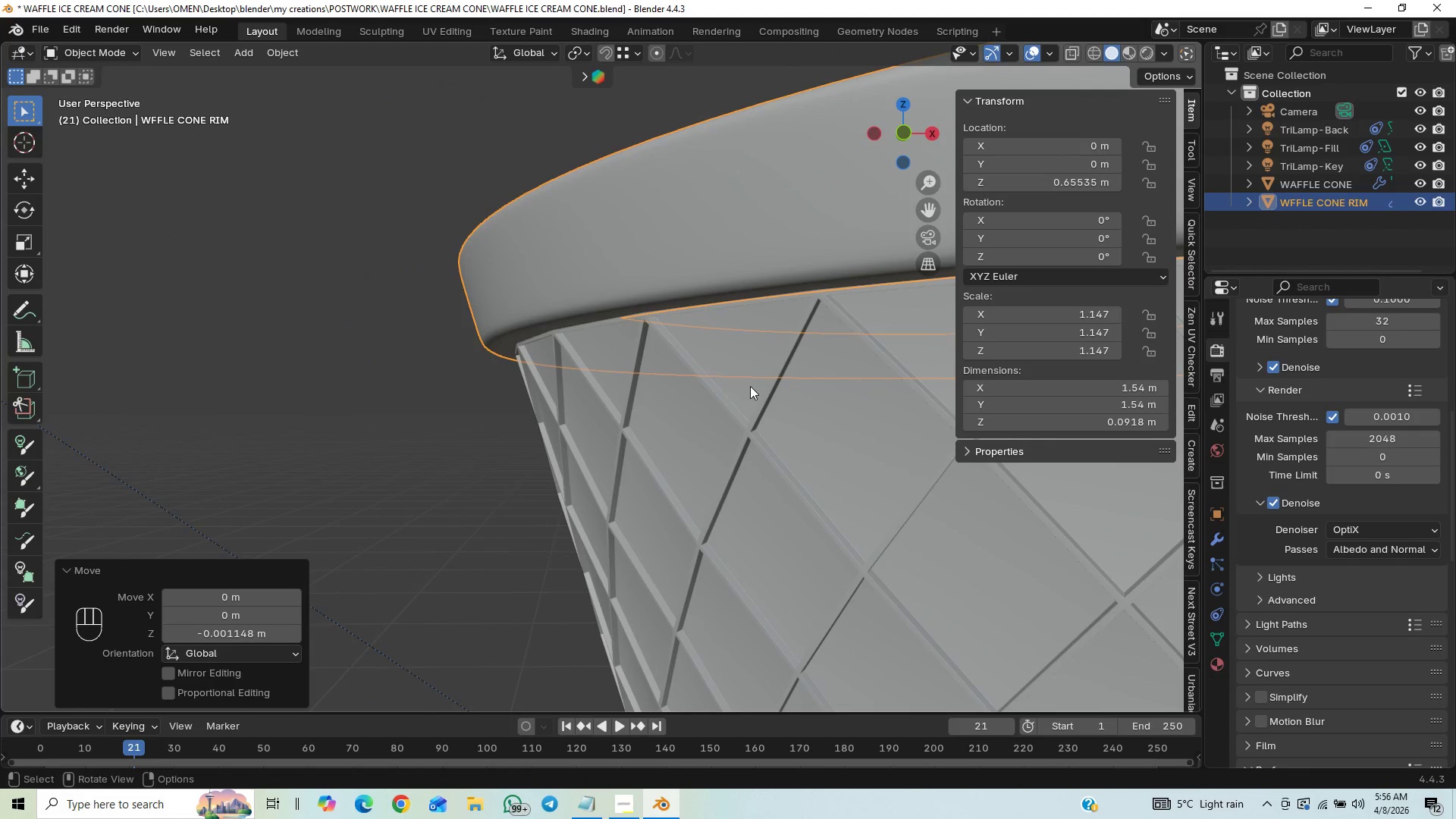 
key(Control+ControlLeft)
 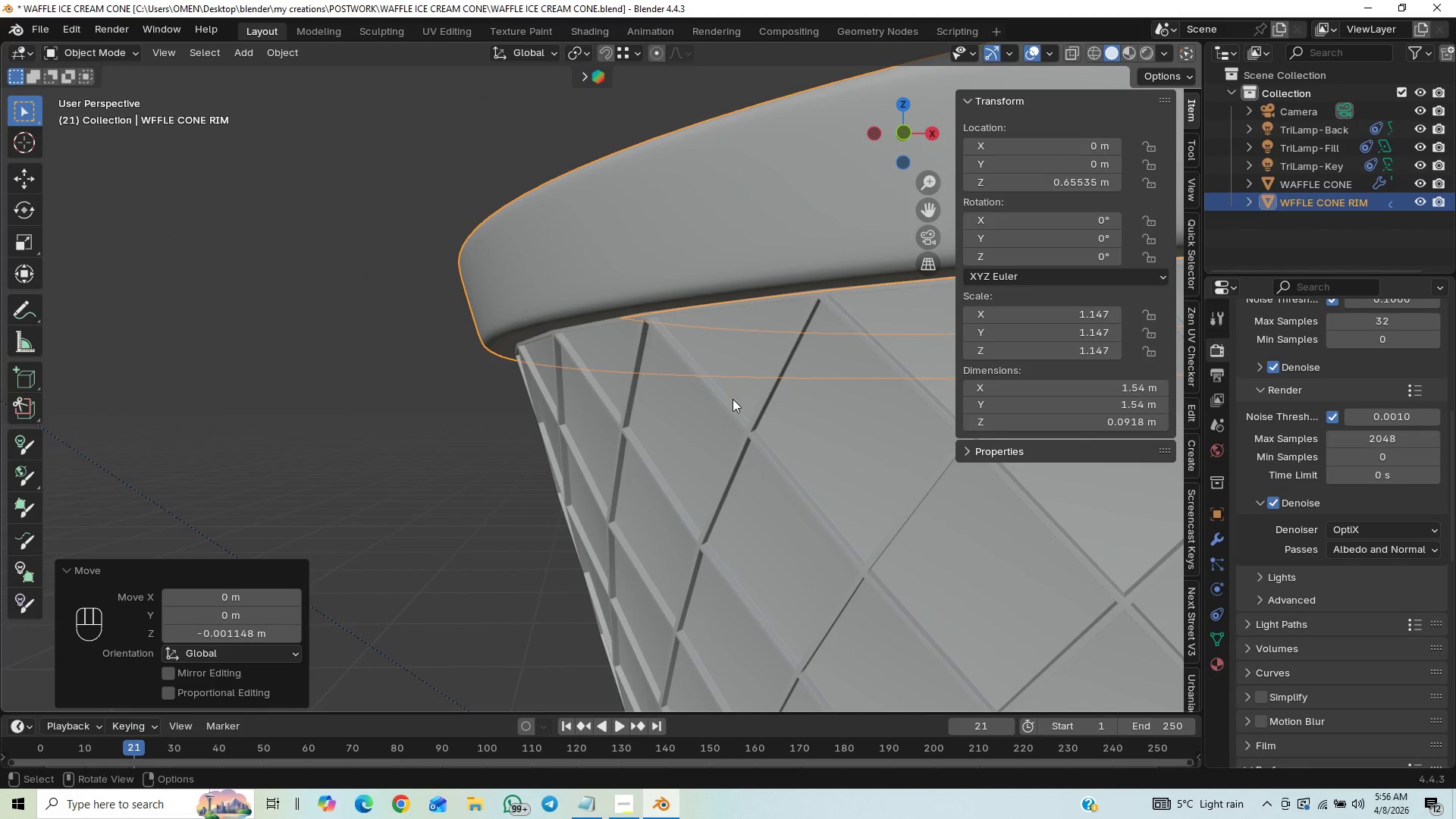 
key(Control+Z)
 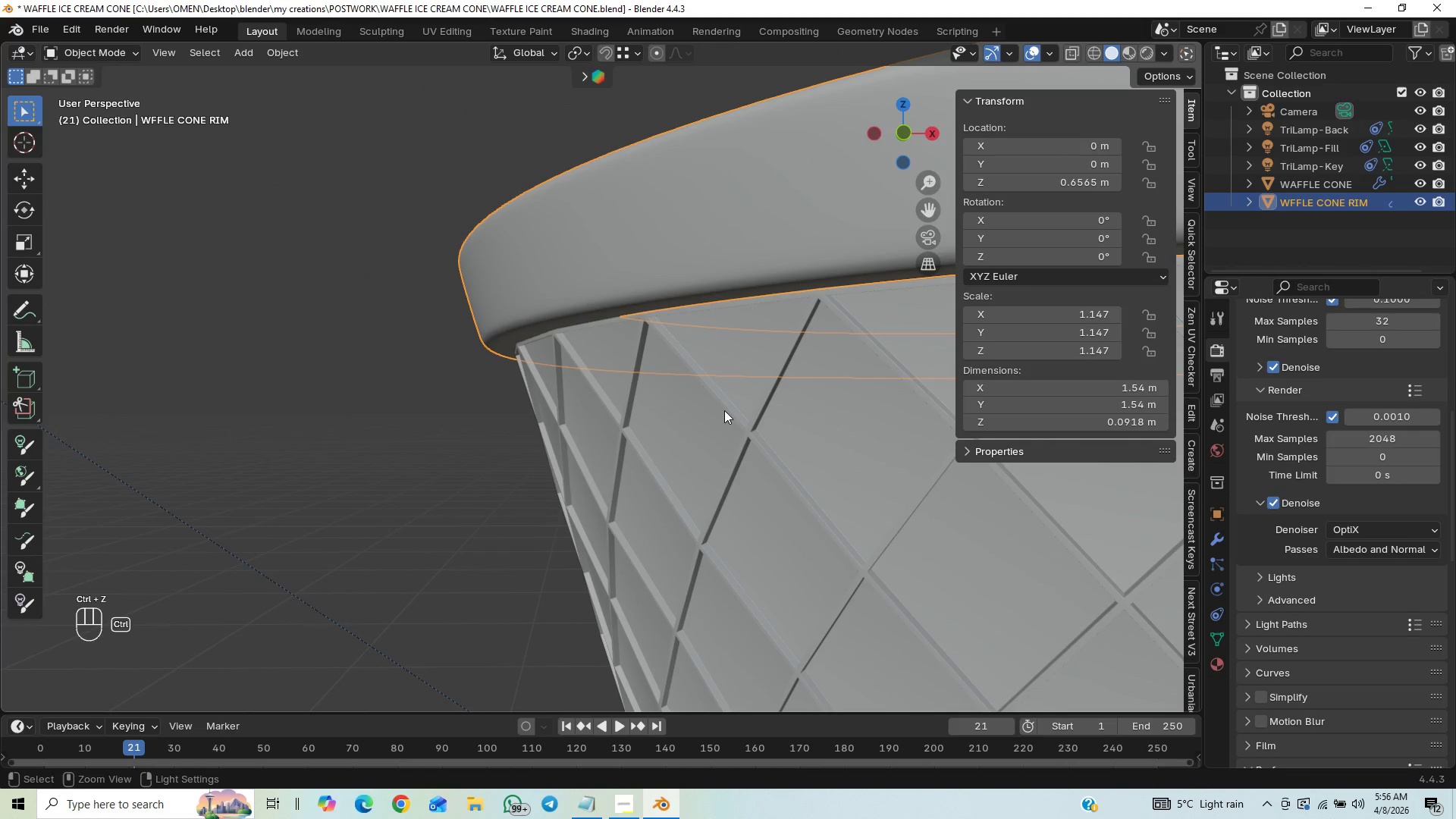 
hold_key(key=ShiftLeft, duration=0.62)